 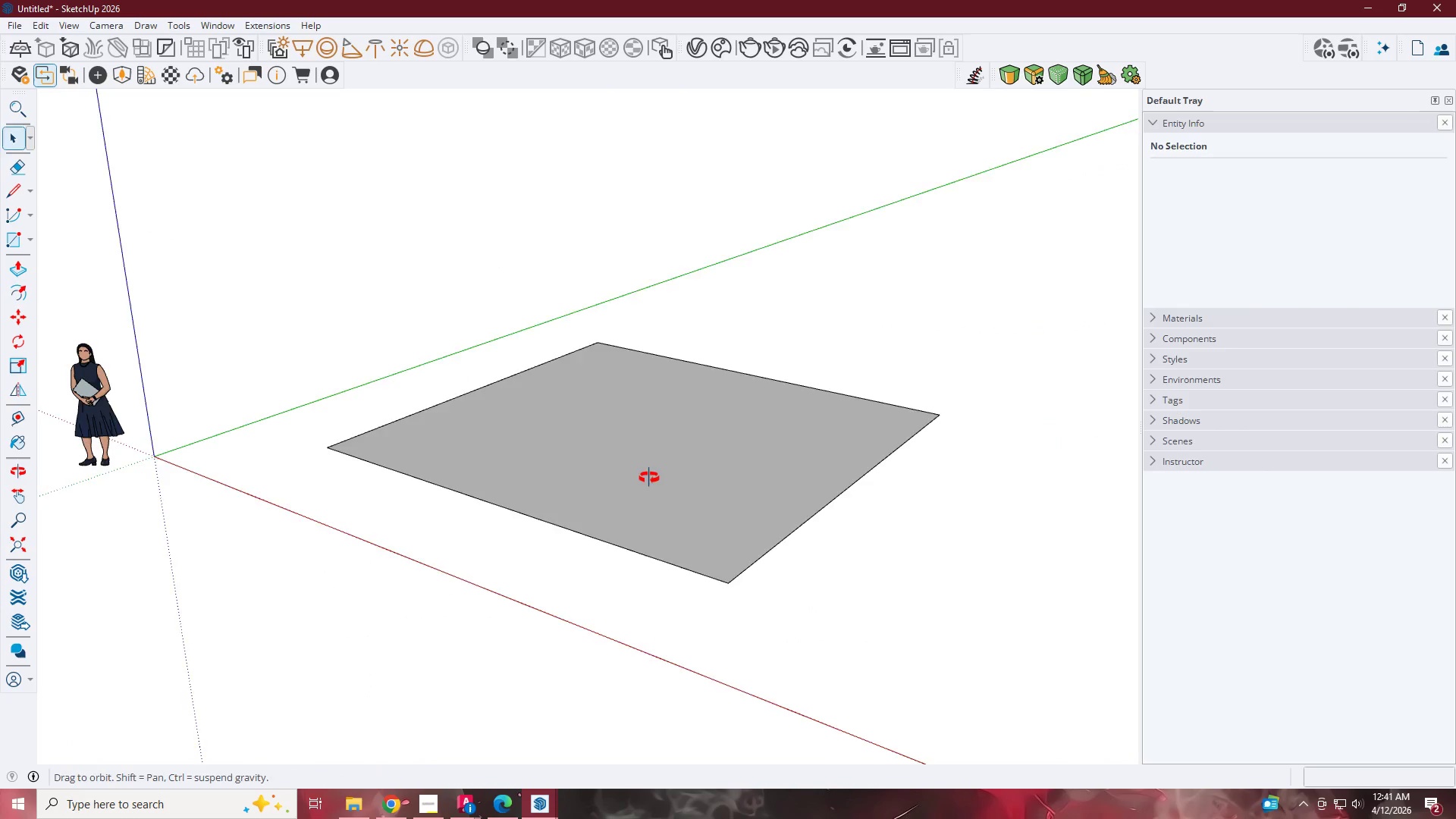 
scroll: coordinate [644, 471], scroll_direction: up, amount: 2.0
 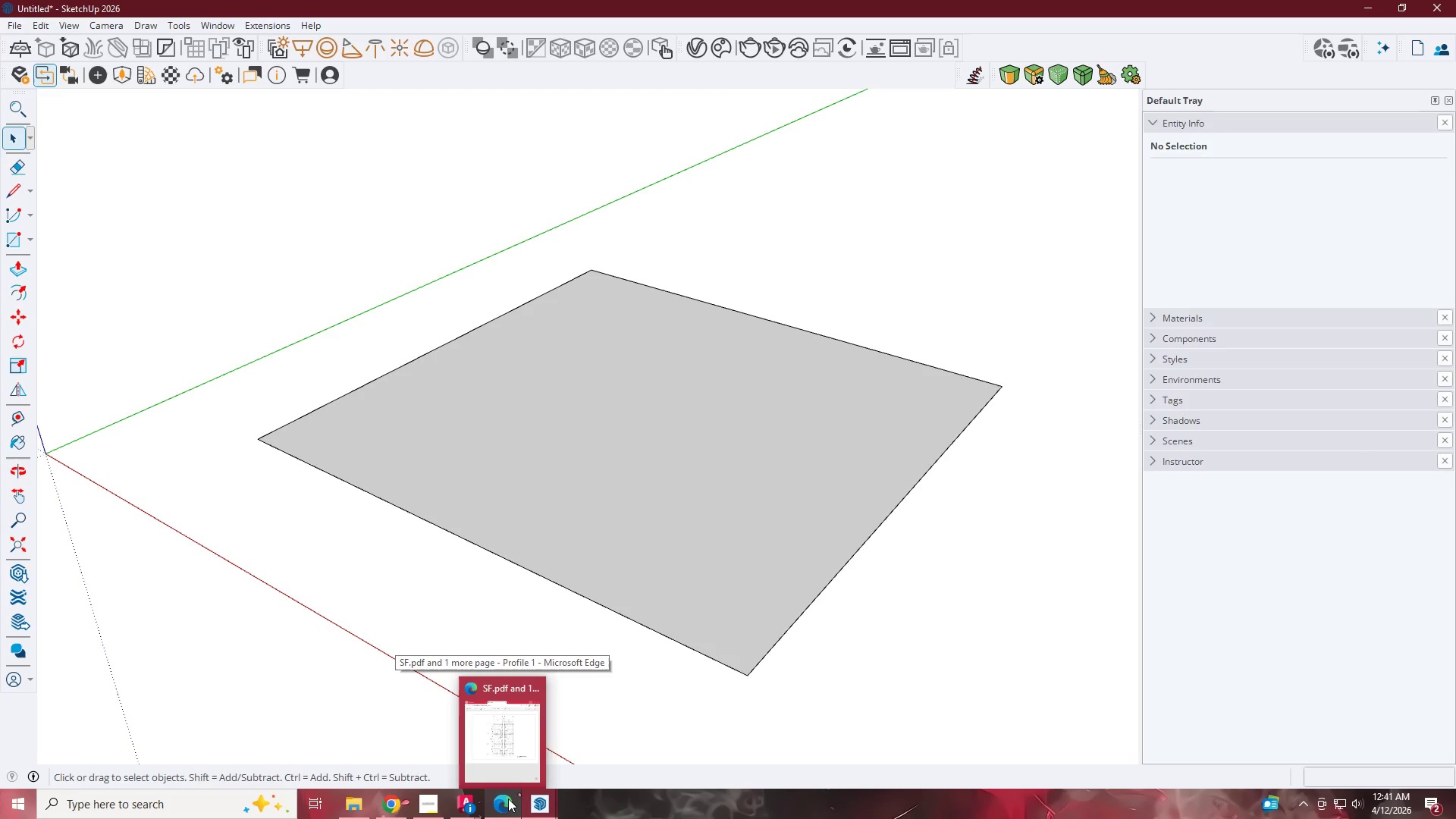 
wait(11.17)
 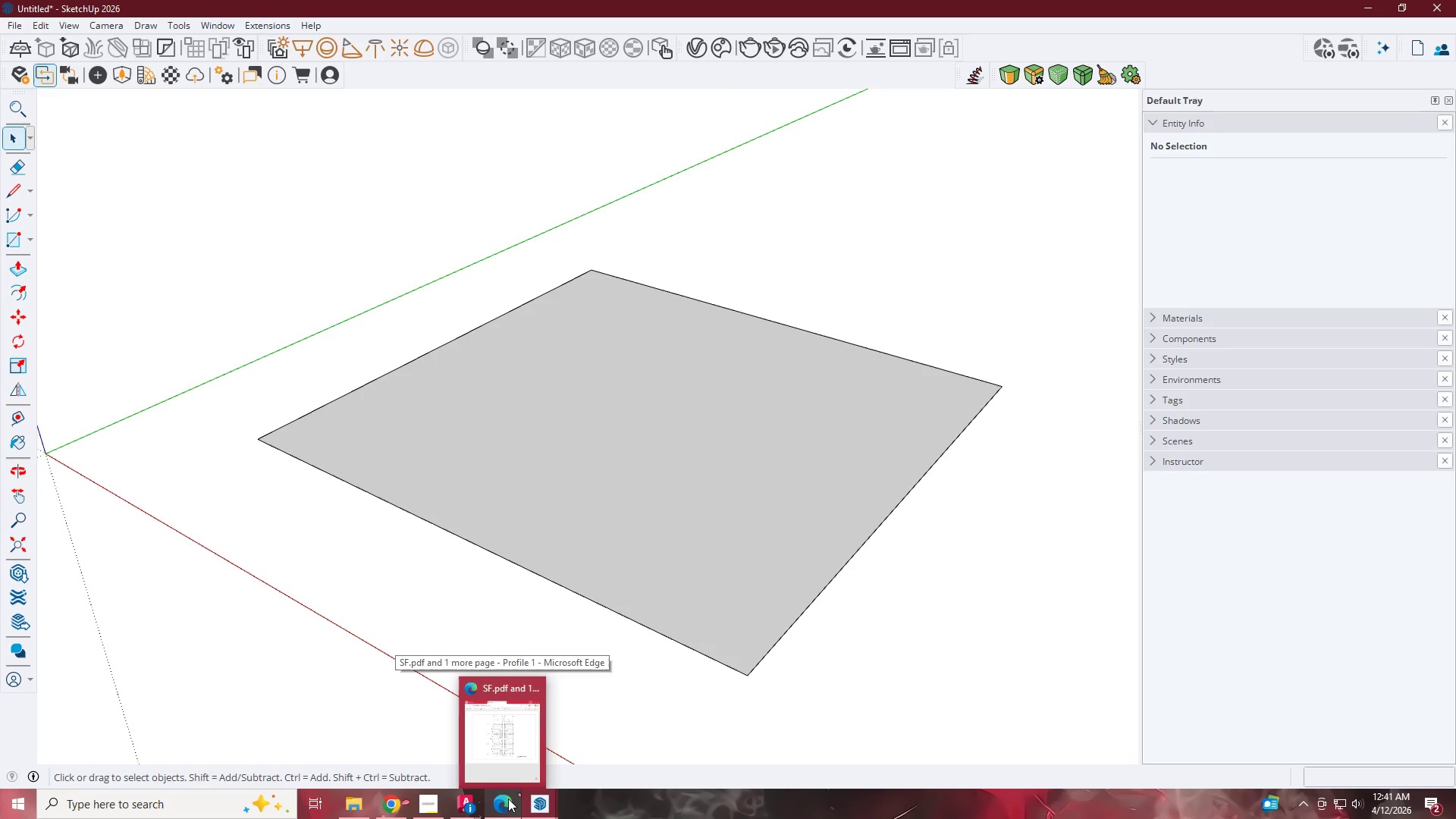 
type(tel)
 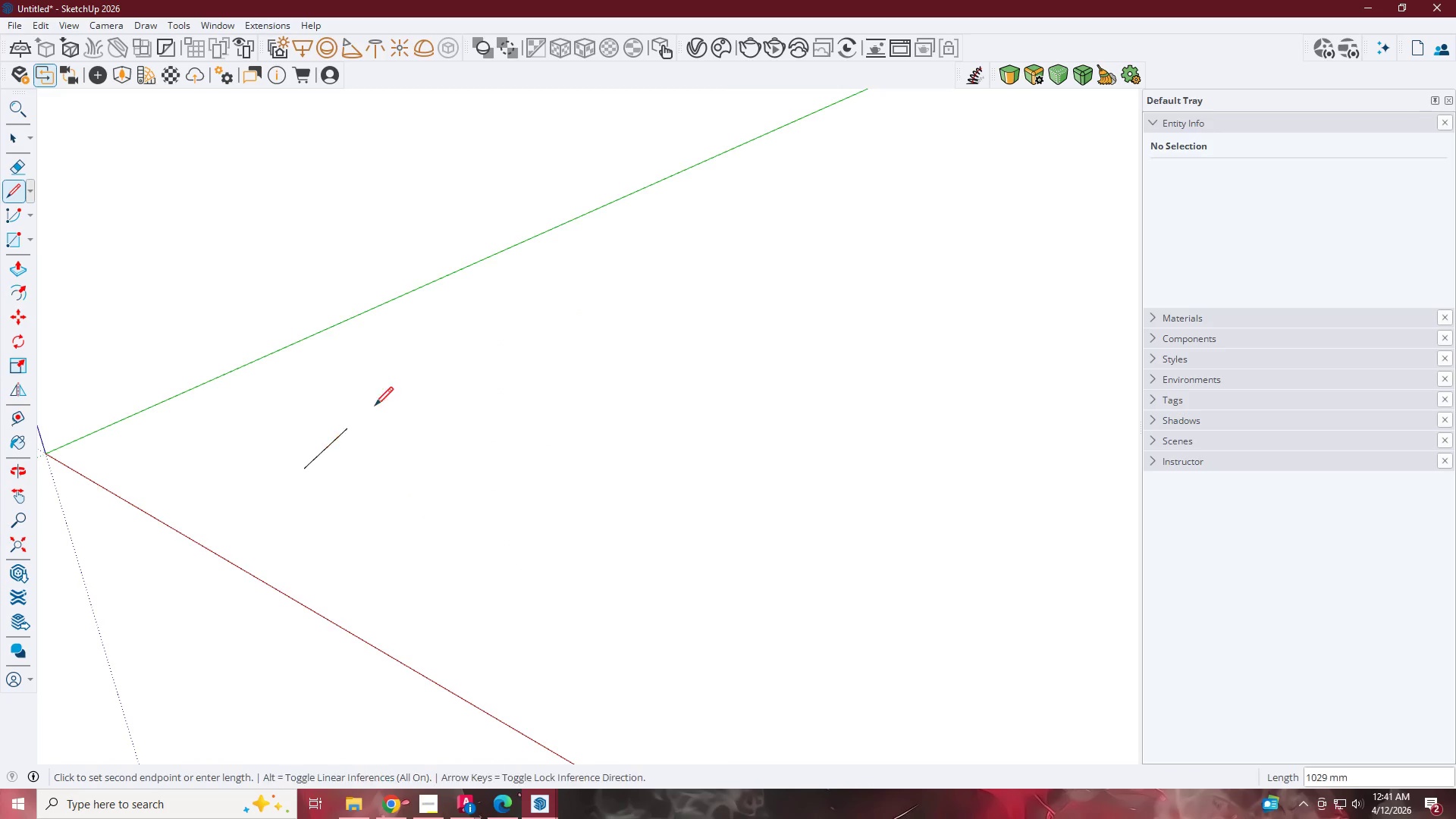 
left_click_drag(start_coordinate=[817, 287], to_coordinate=[745, 461])
 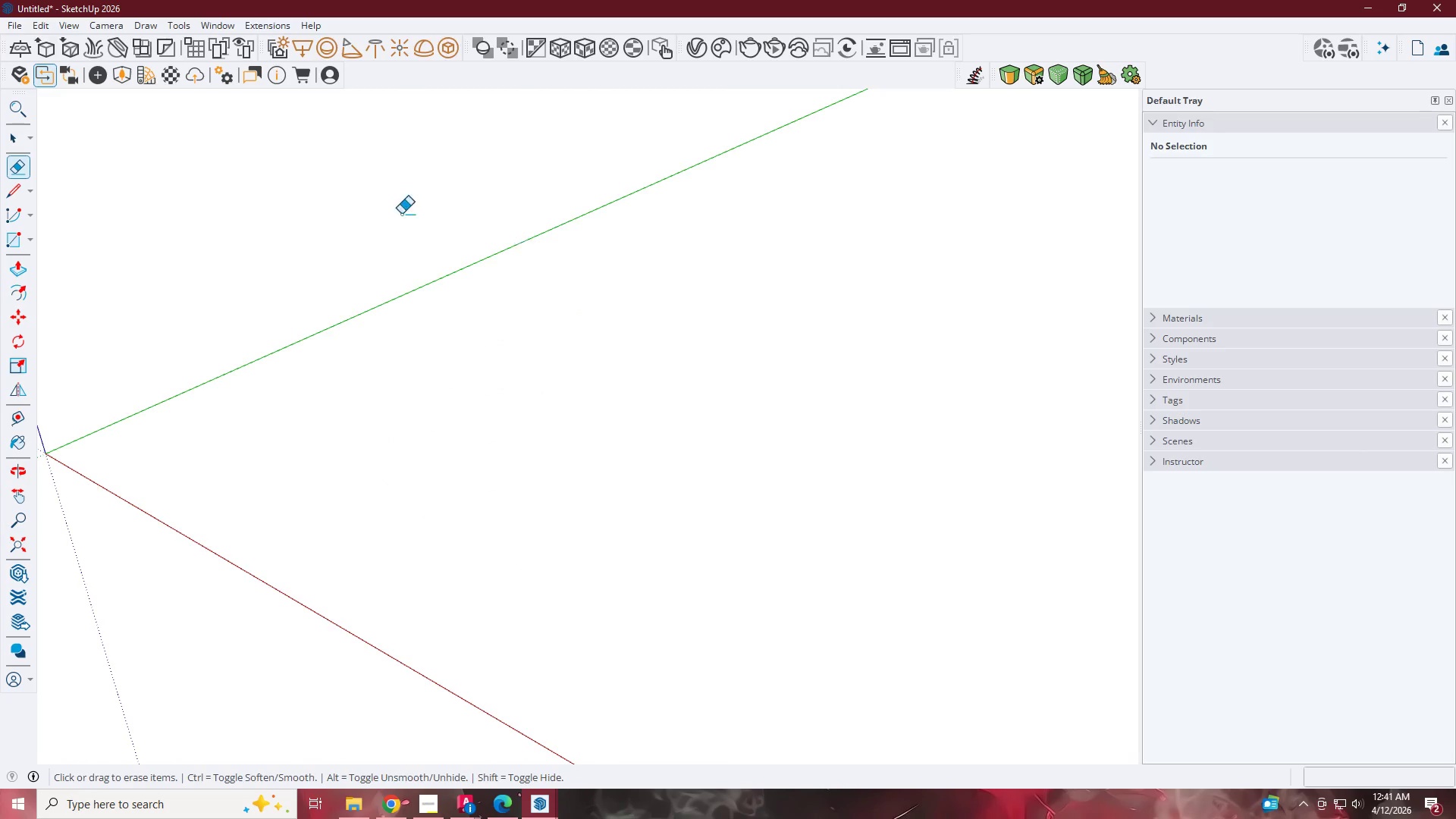 
left_click_drag(start_coordinate=[388, 231], to_coordinate=[364, 441])
 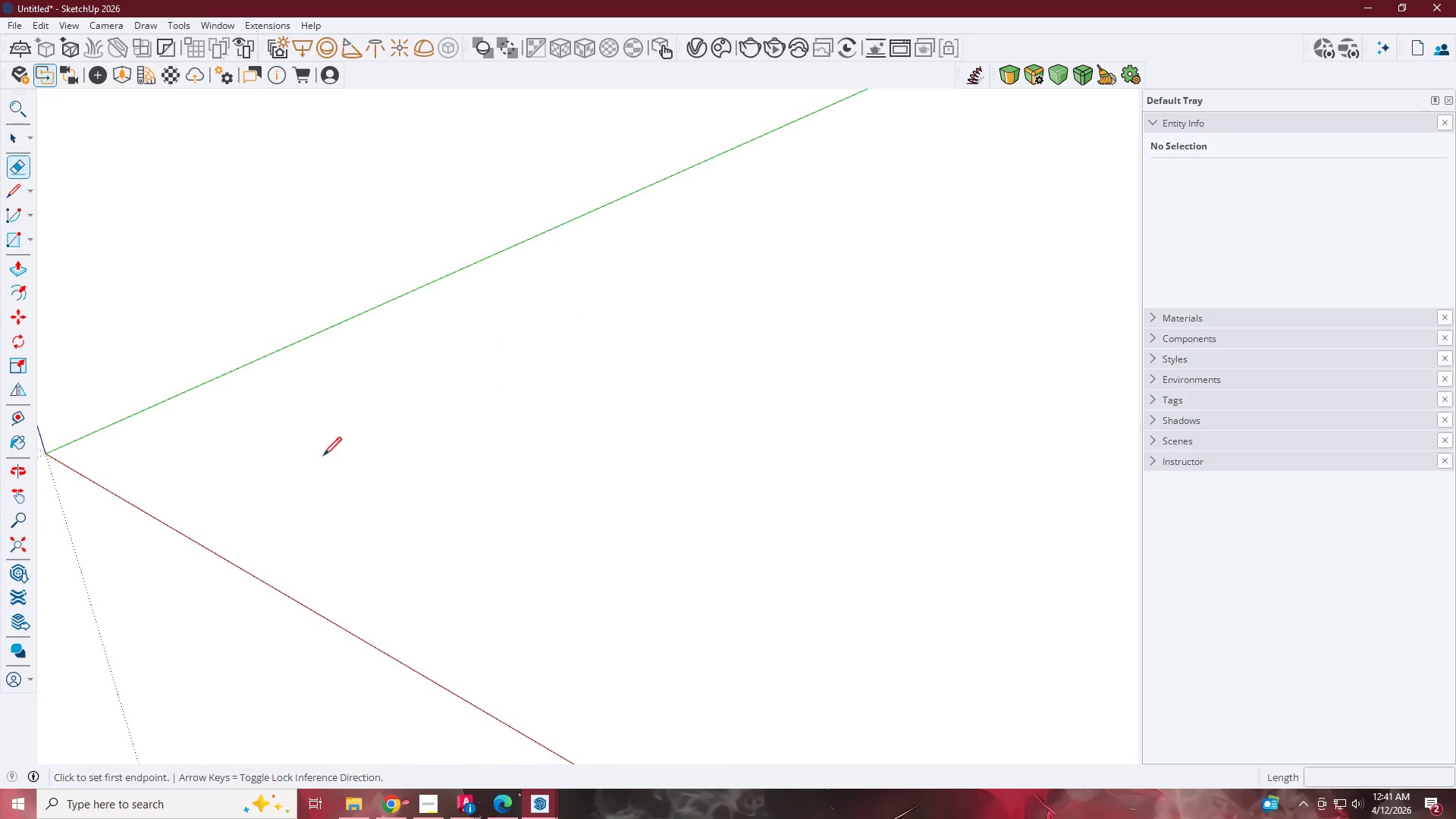 
left_click([304, 469])
 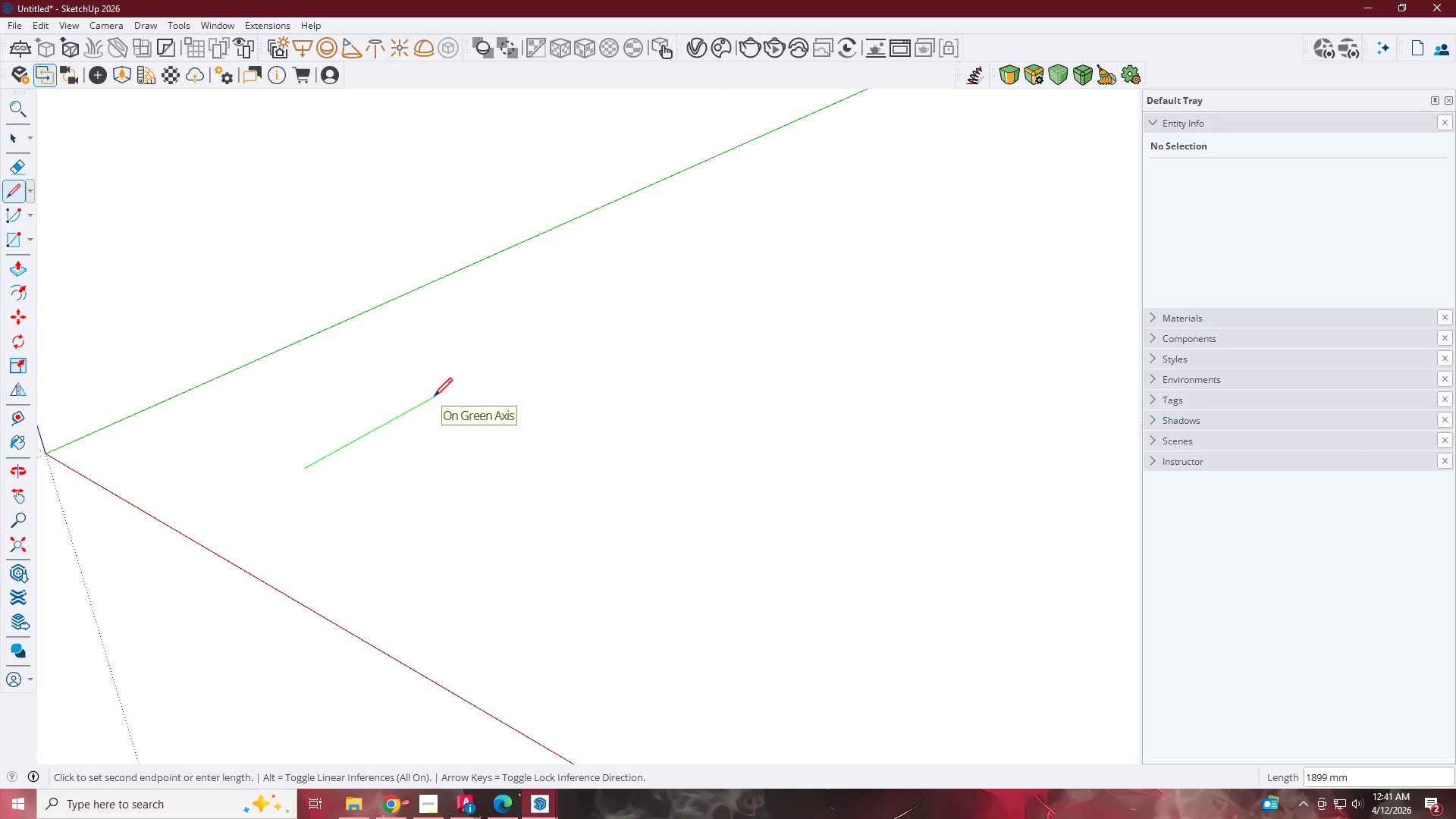 
key(Numpad6)
 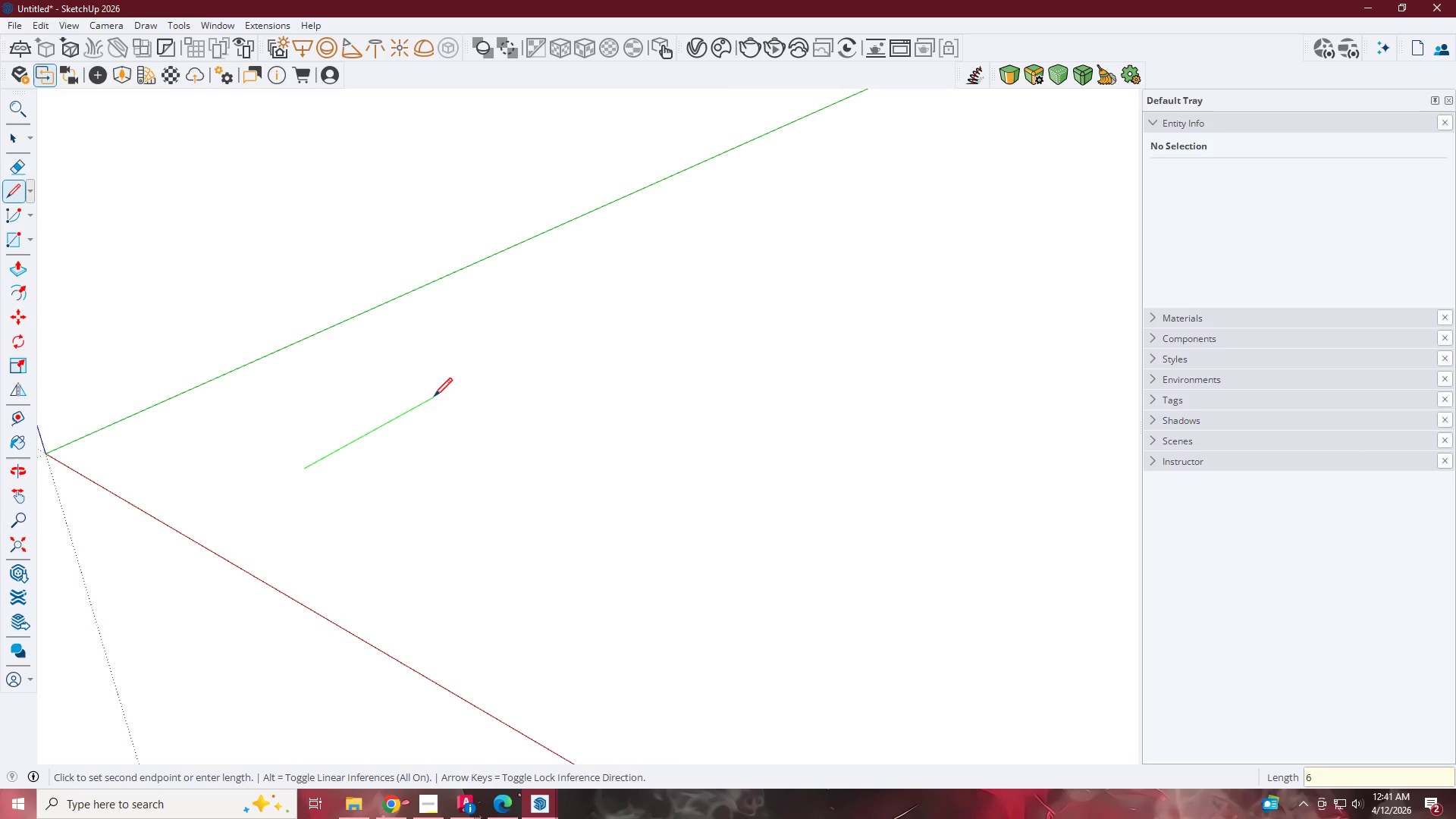 
key(Numpad0)
 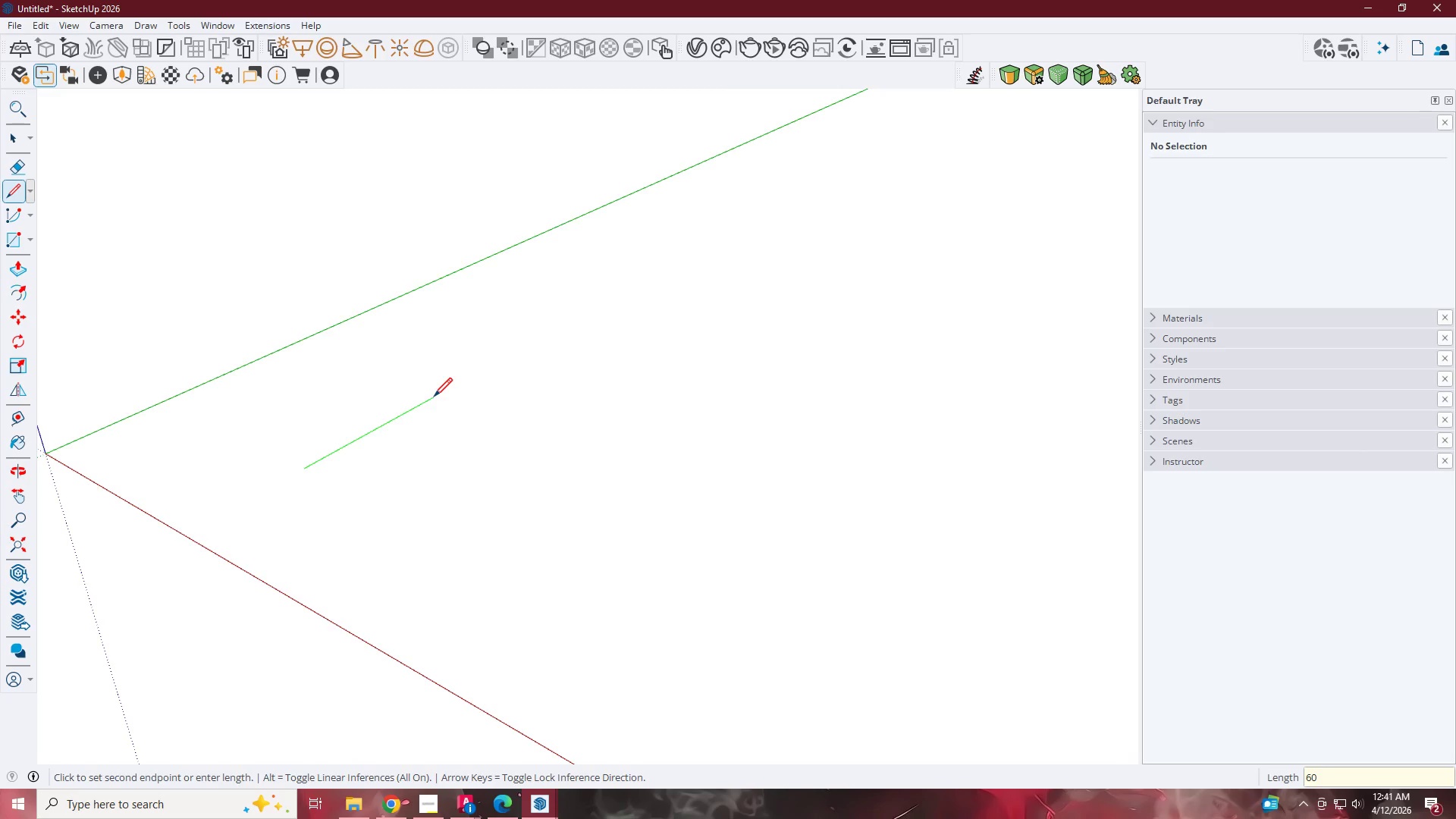 
key(Numpad9)
 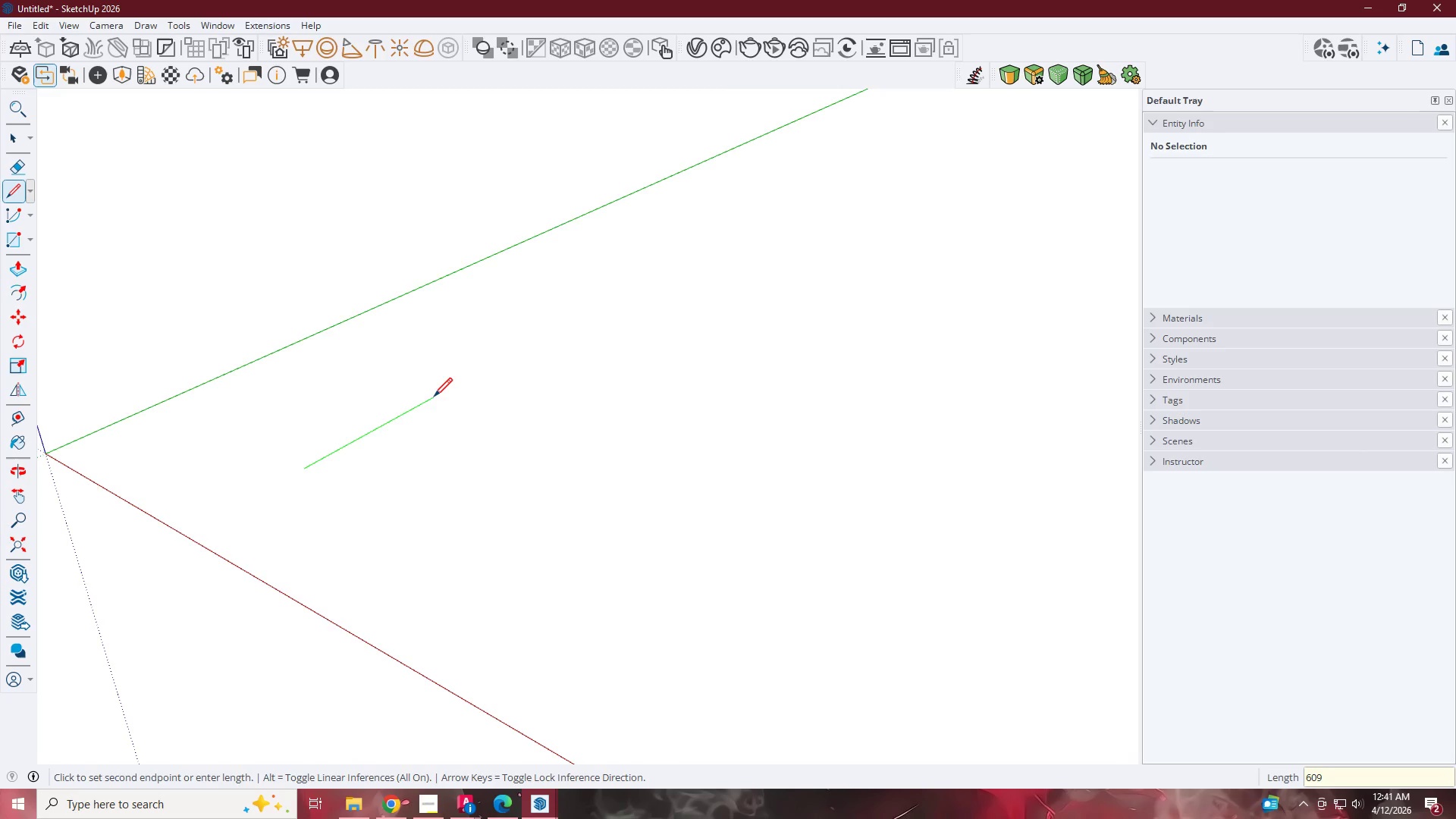 
key(Numpad6)
 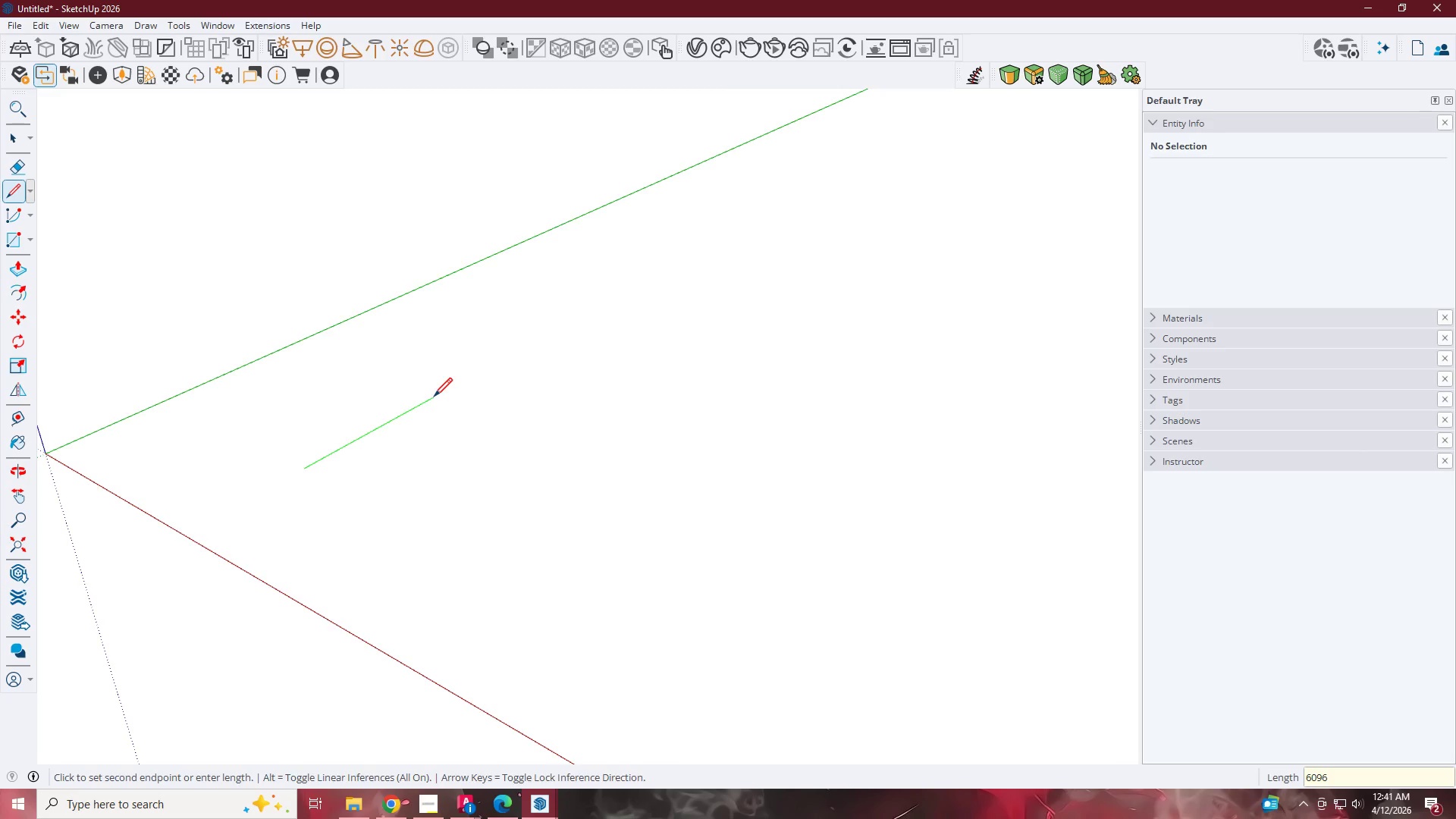 
key(NumpadEnter)
 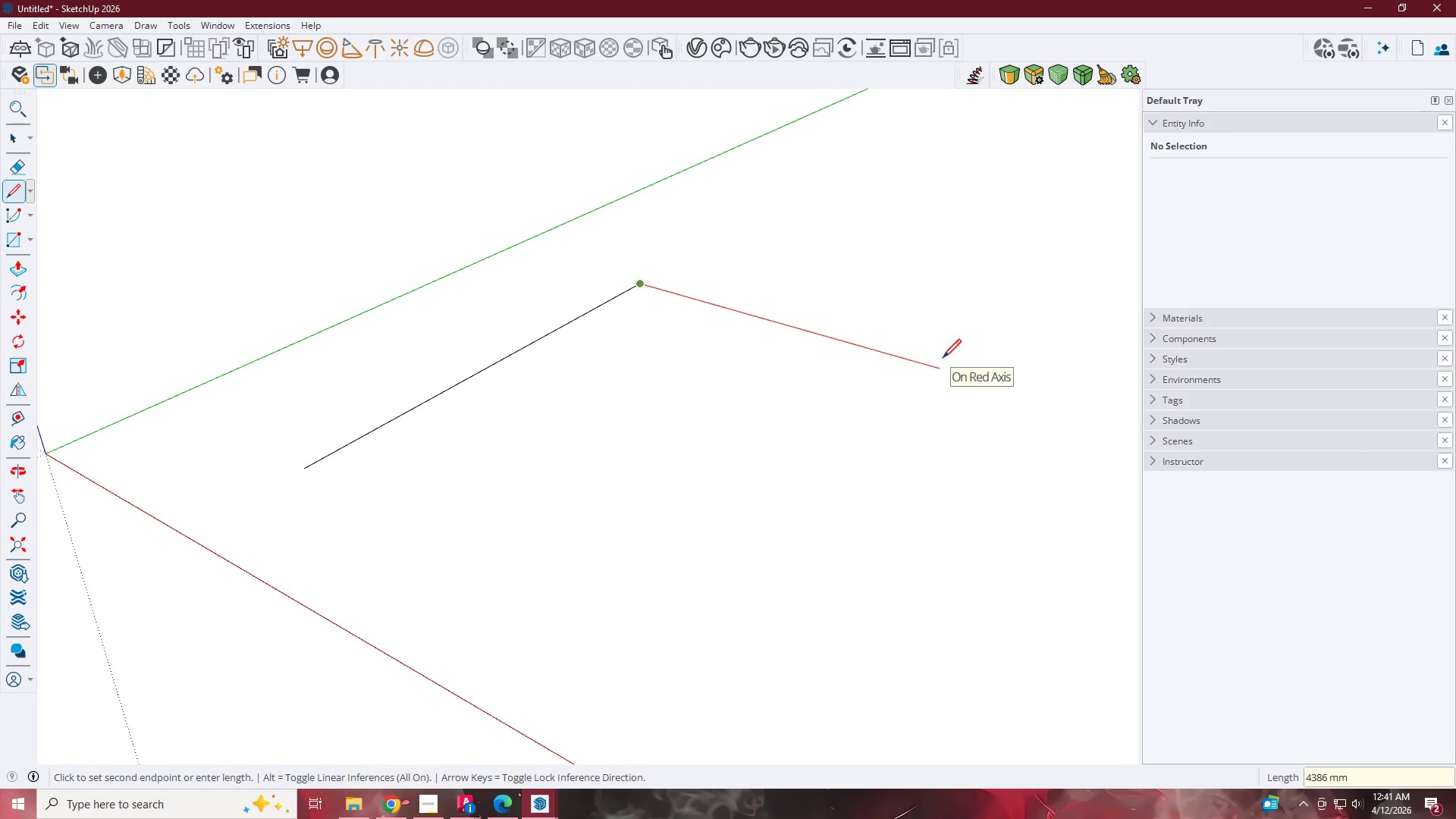 
key(Numpad6)
 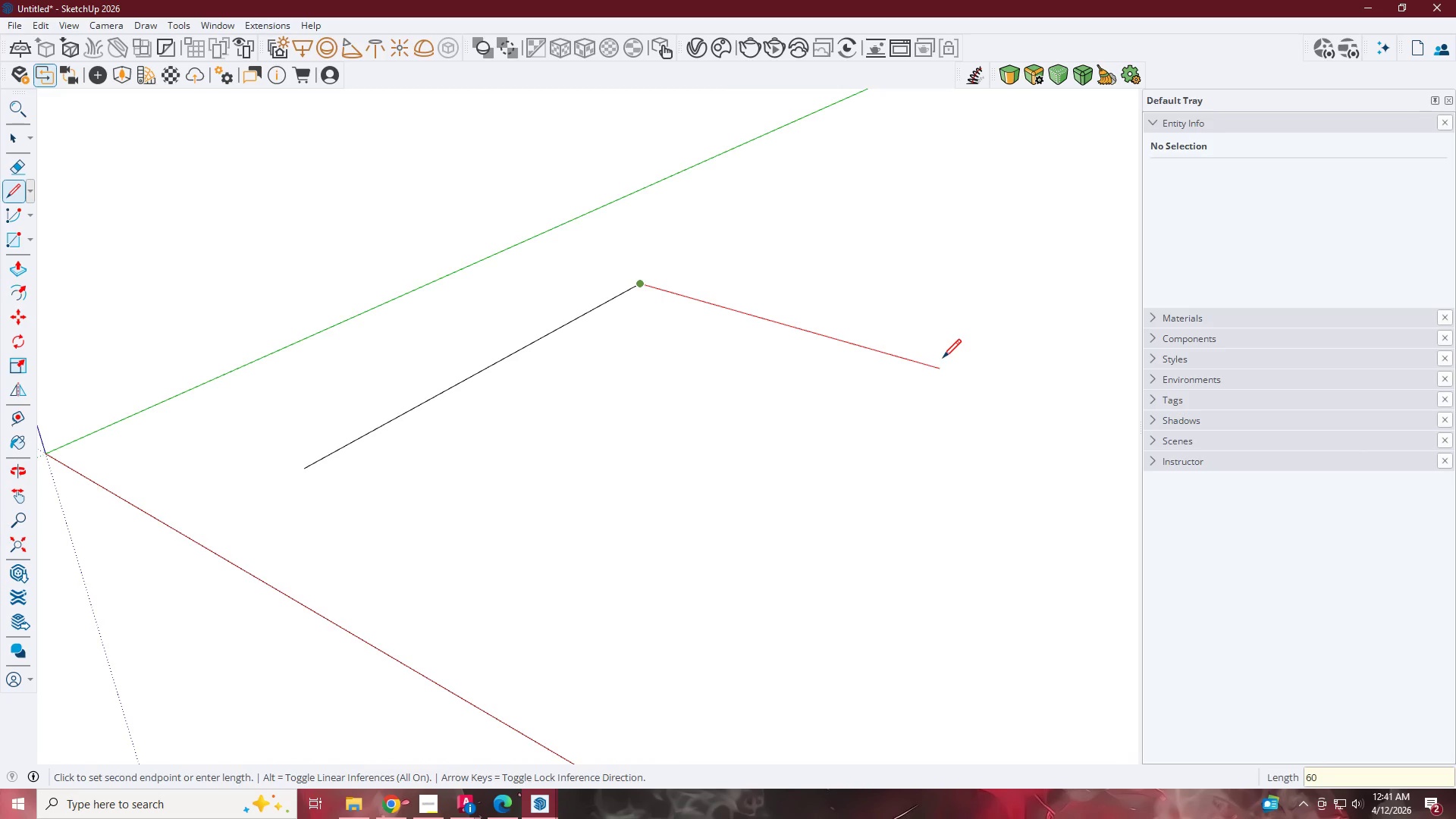 
key(Numpad0)
 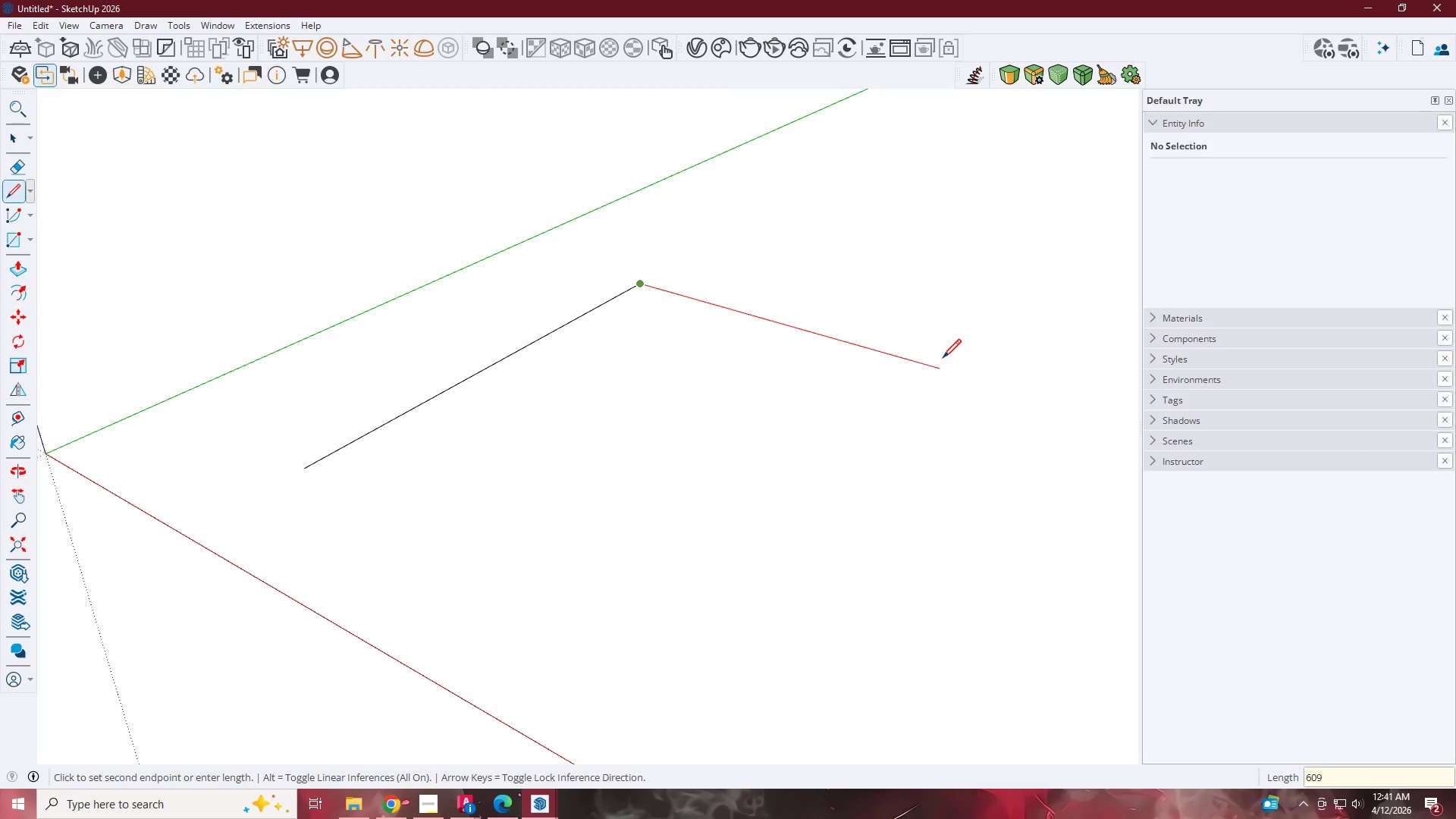 
key(Numpad9)
 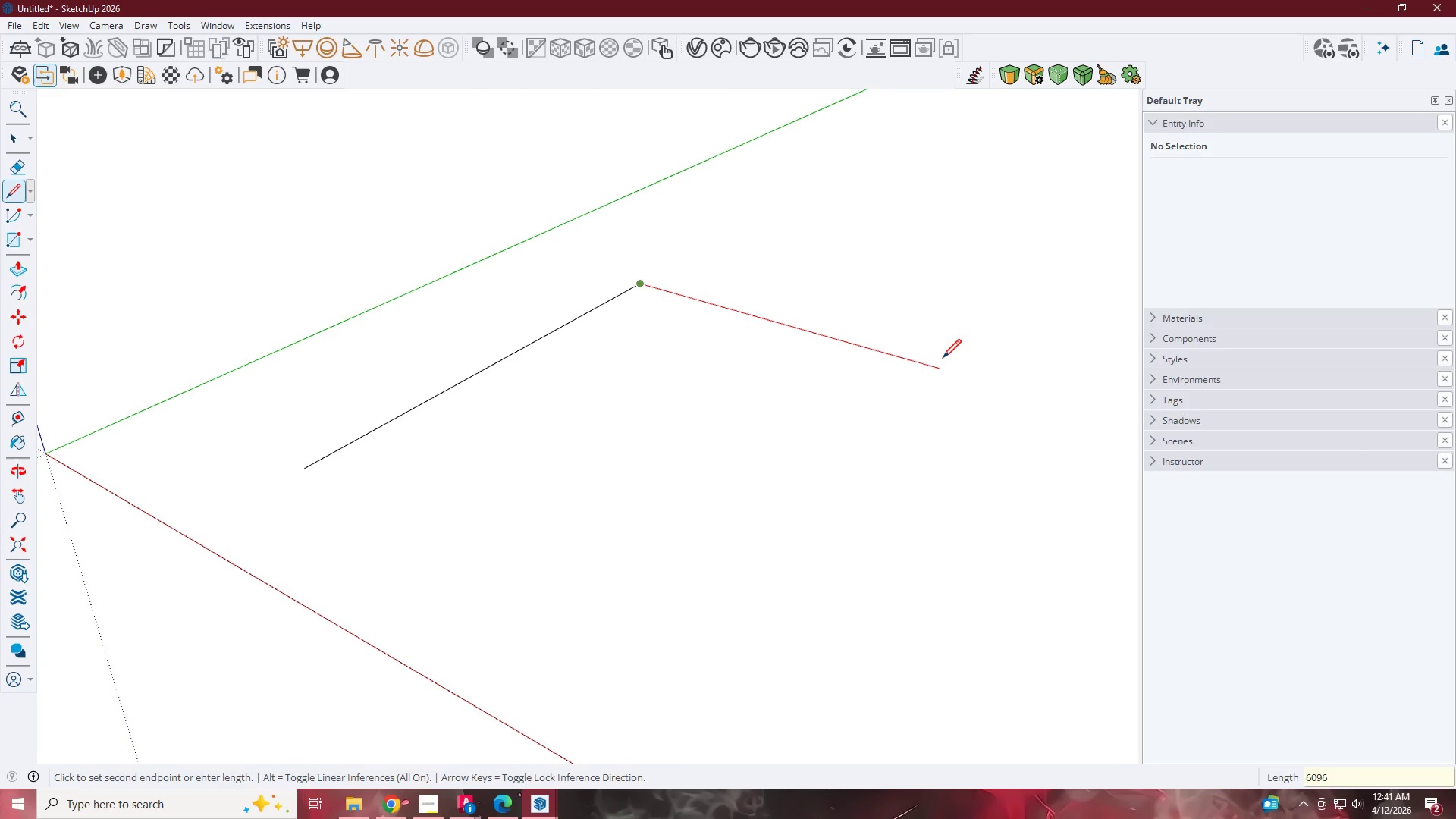 
key(Numpad6)
 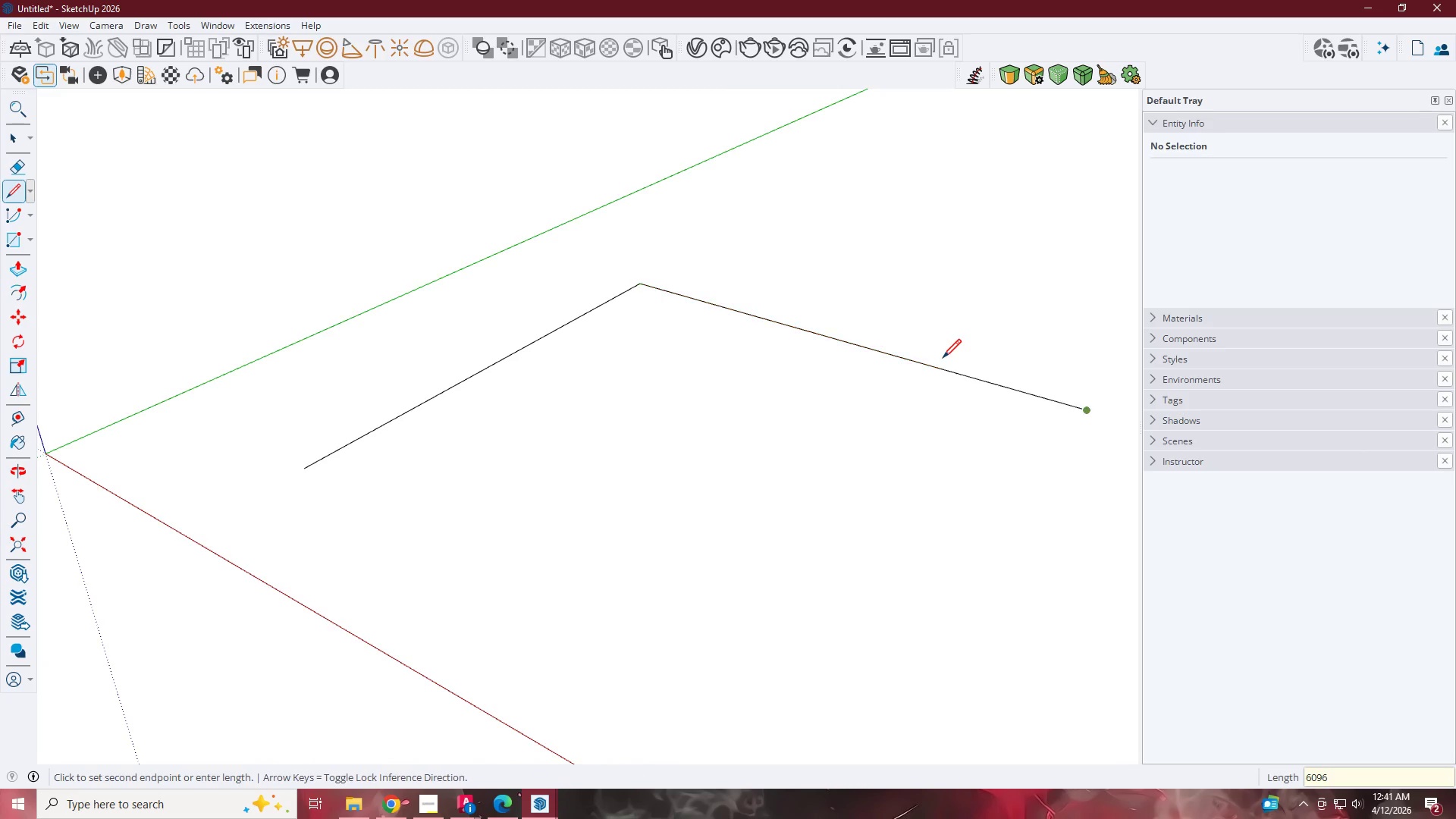 
key(NumpadEnter)
 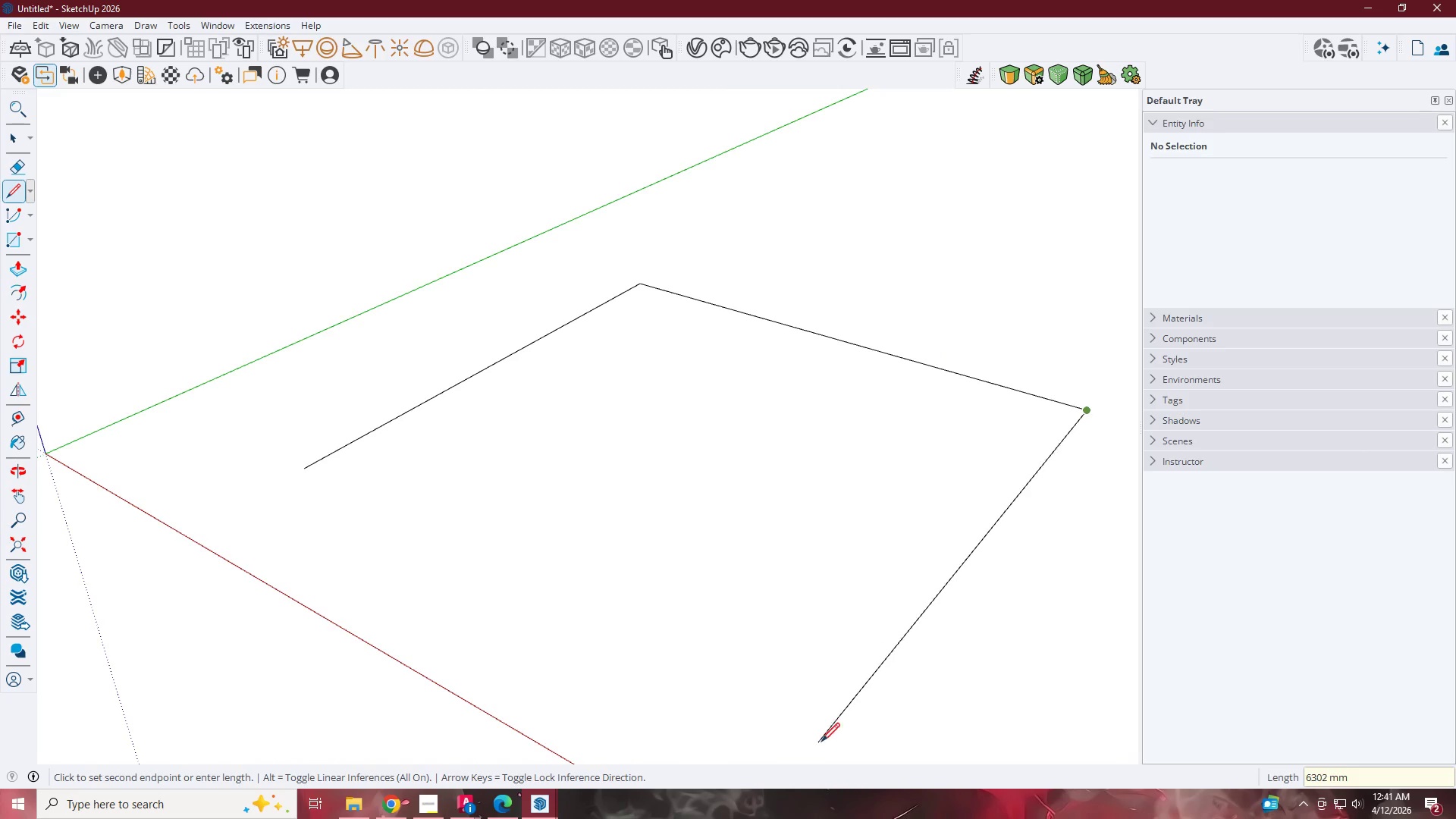 
left_click([840, 752])
 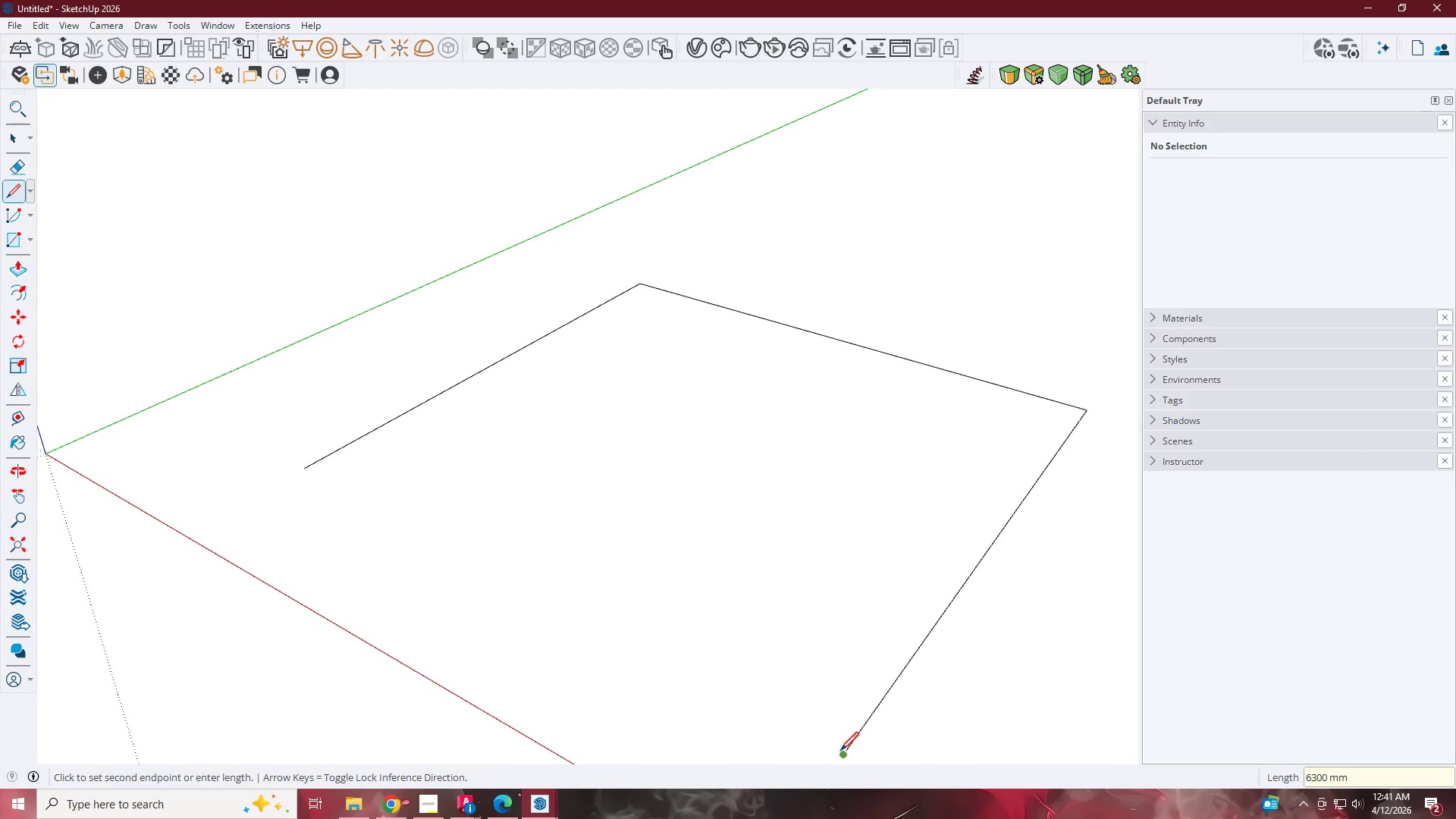 
key(Escape)
 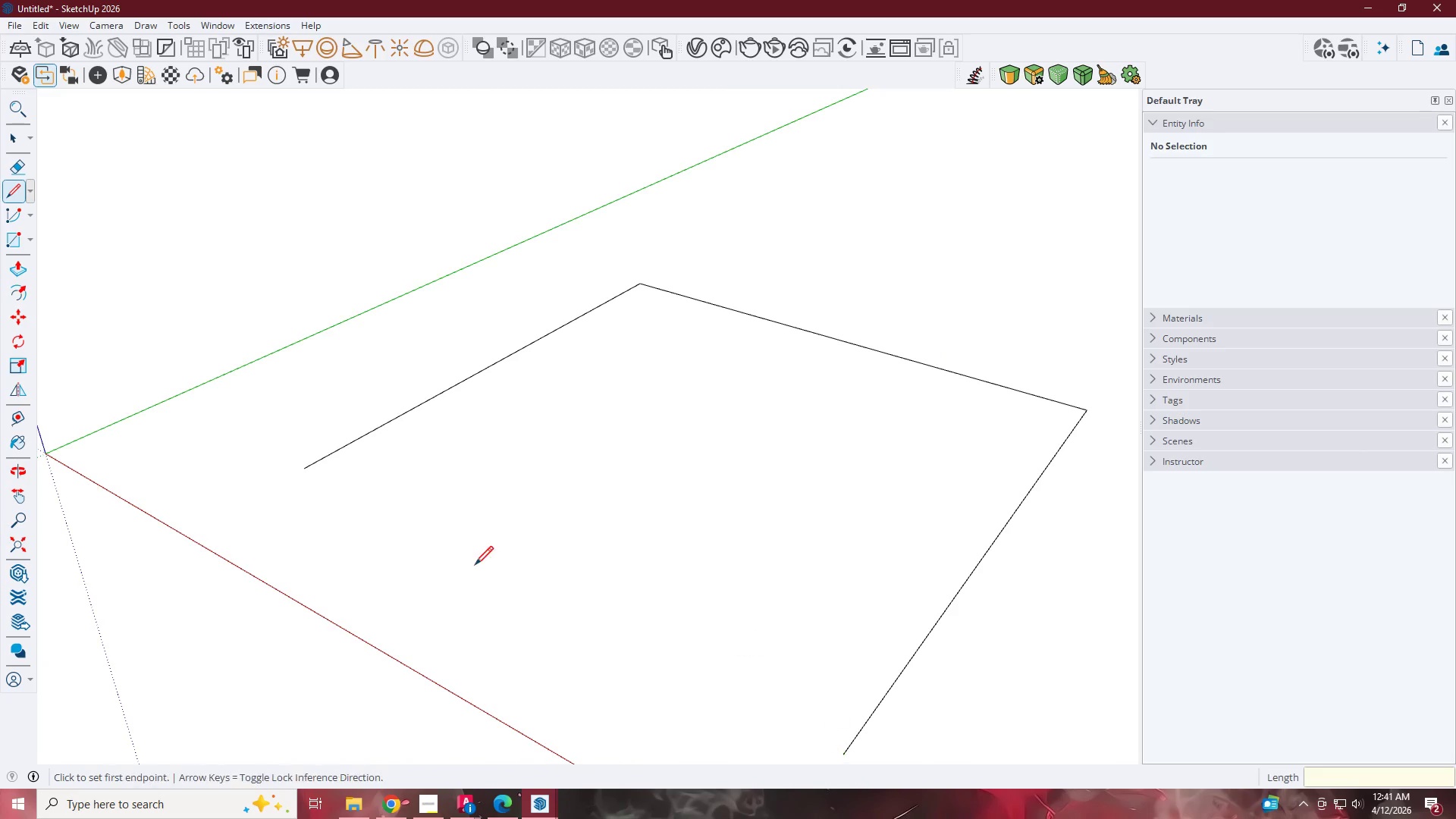 
key(Escape)
 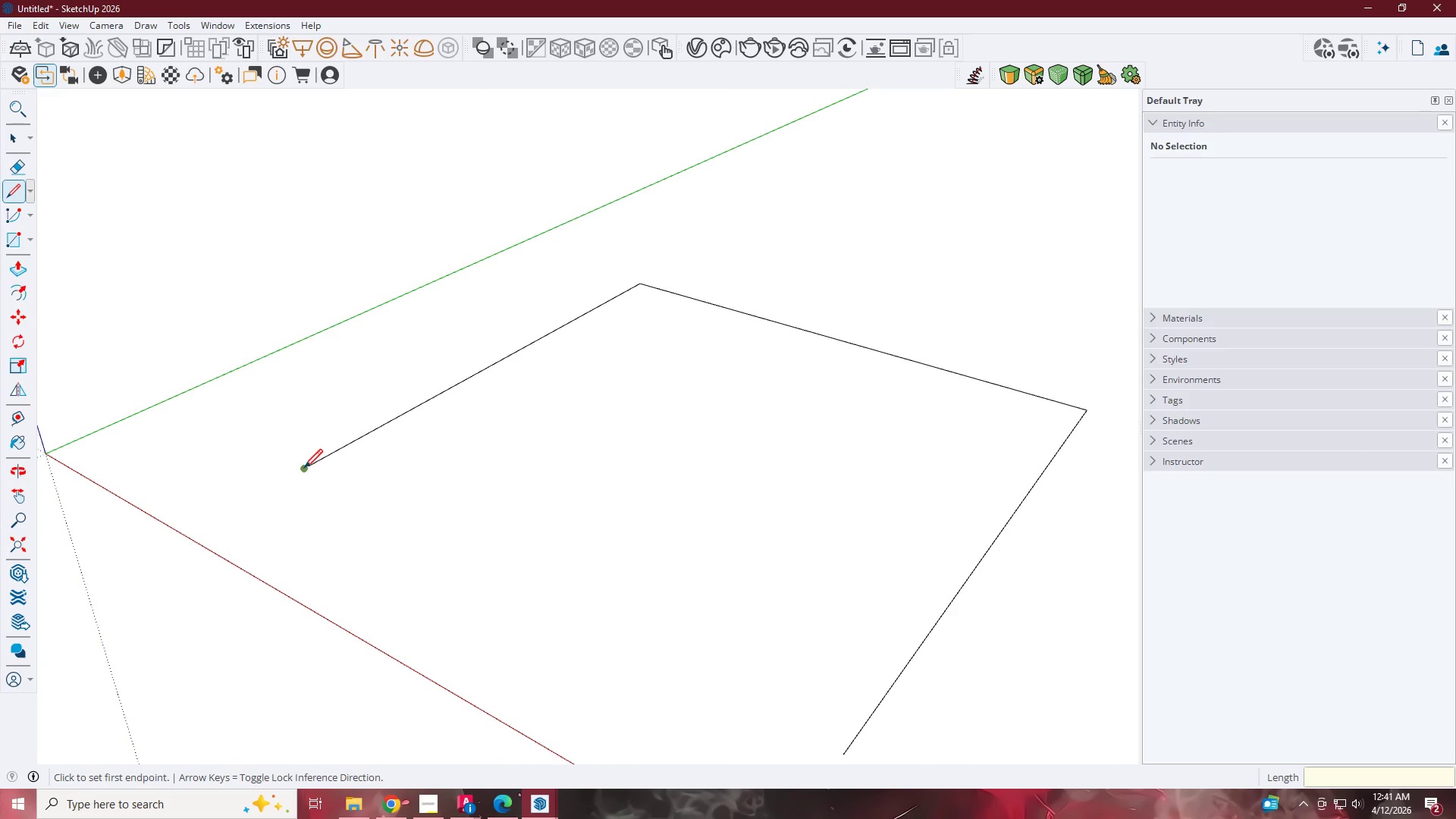 
left_click([304, 469])
 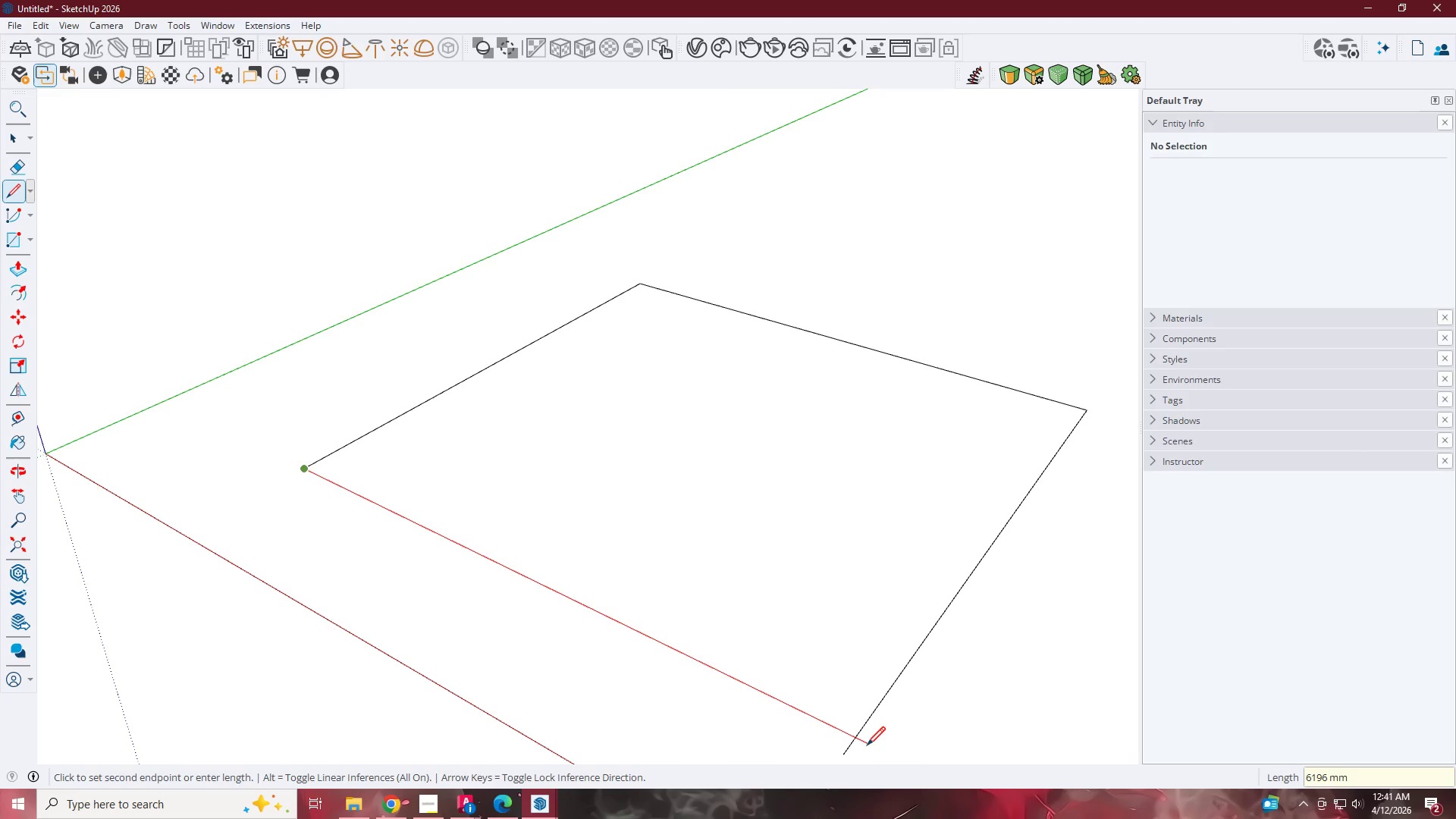 
left_click([863, 749])
 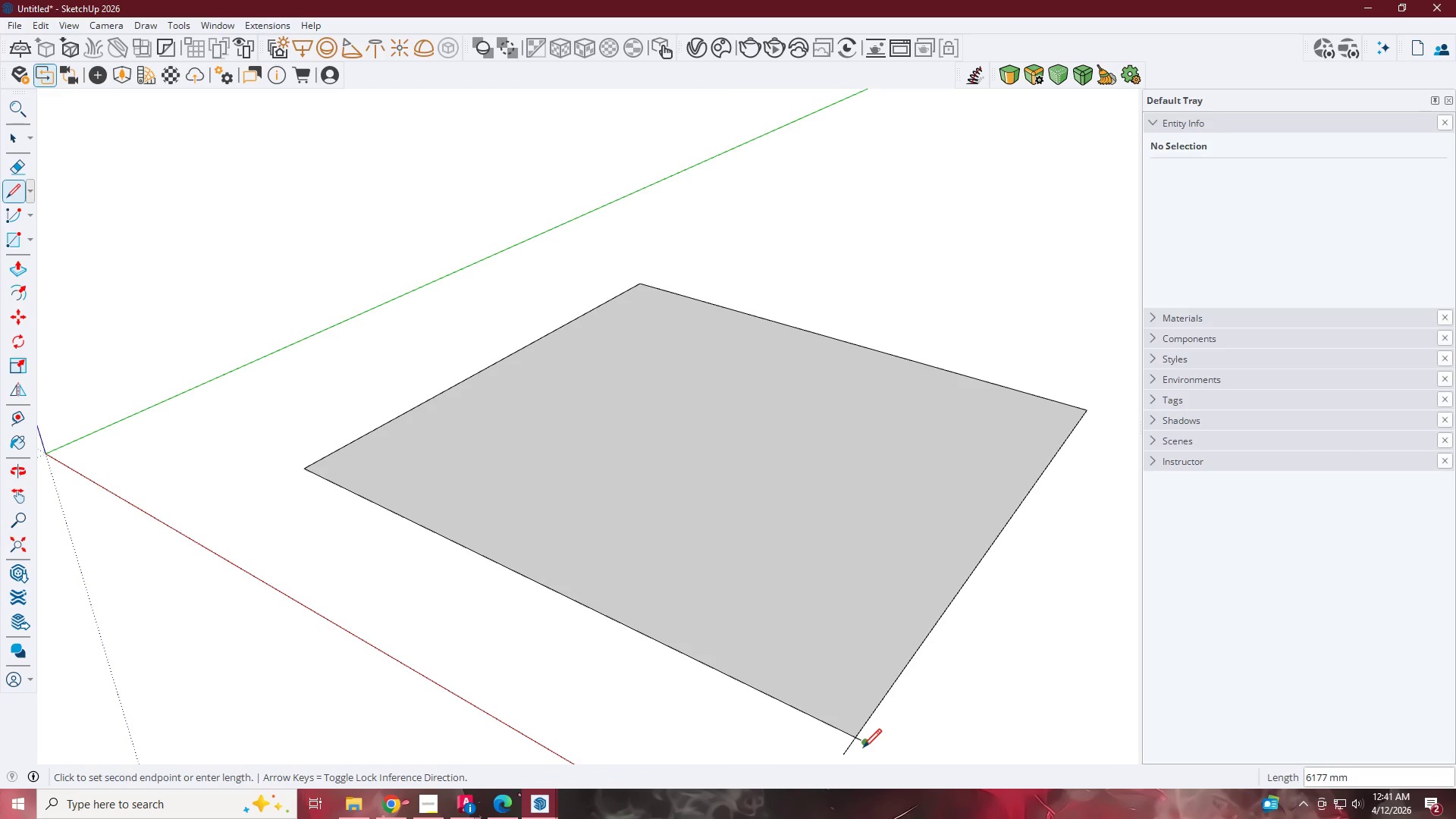 
key(E)
 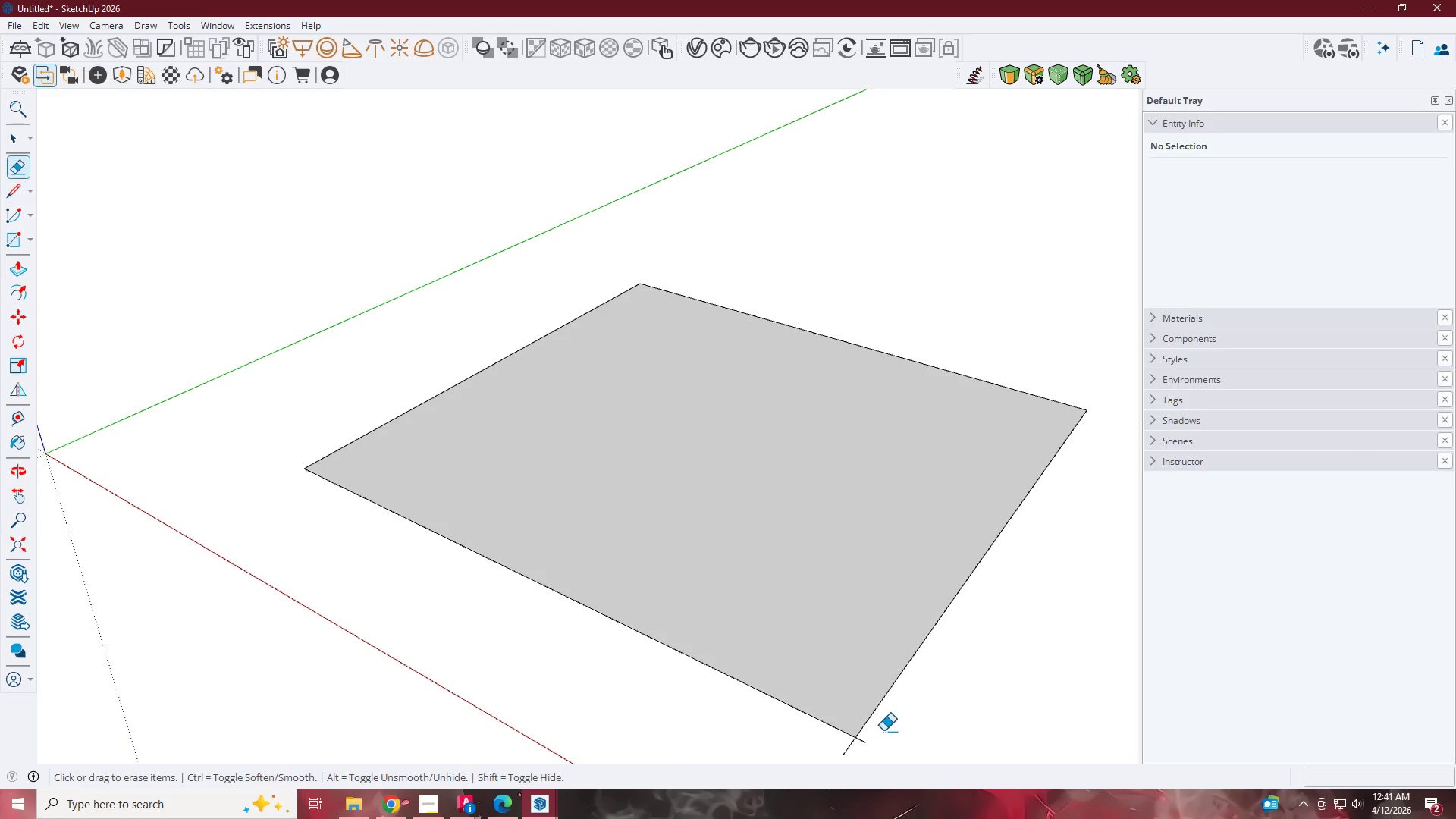 
left_click_drag(start_coordinate=[883, 731], to_coordinate=[846, 755])
 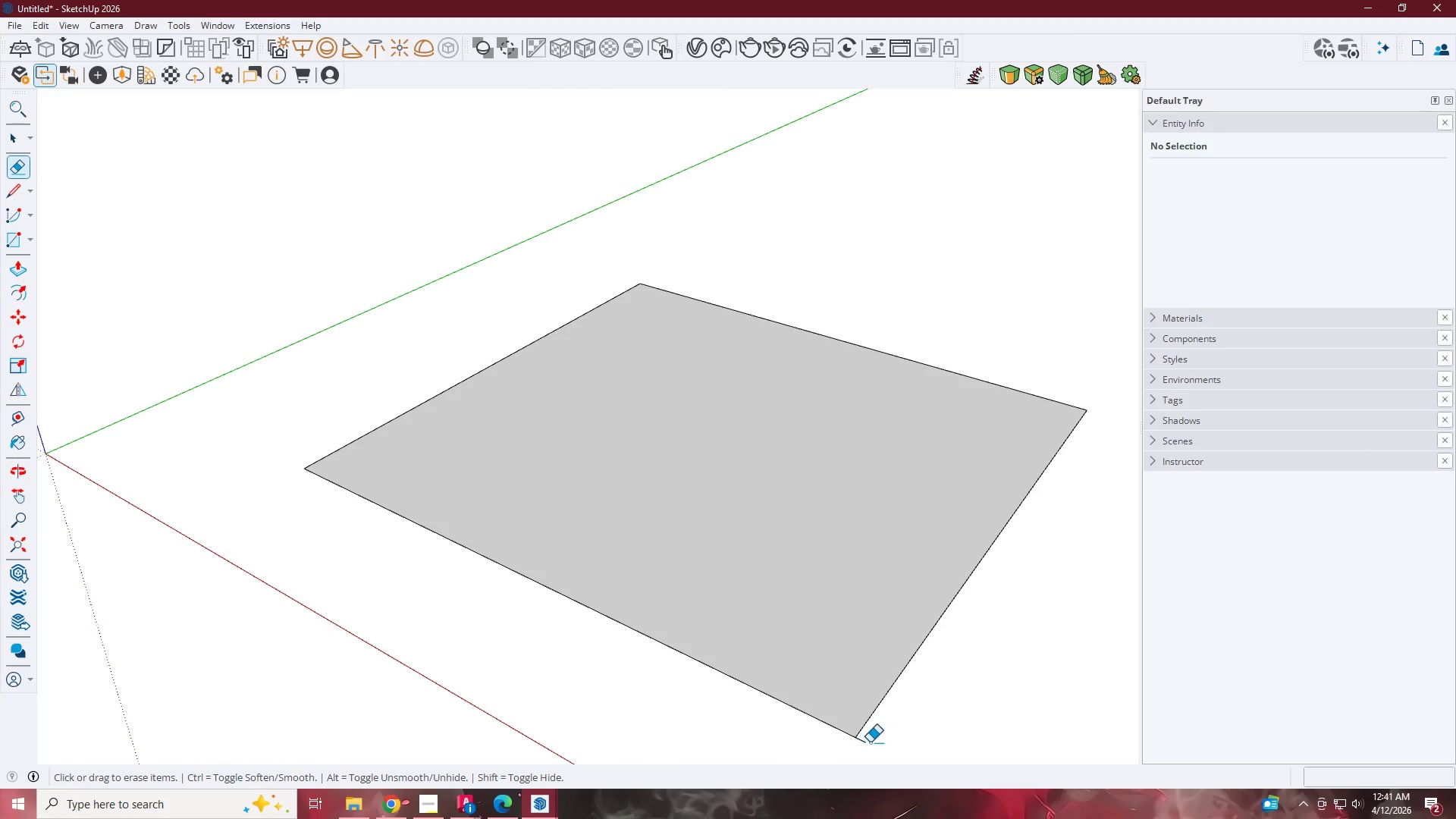 
left_click_drag(start_coordinate=[870, 742], to_coordinate=[860, 747])
 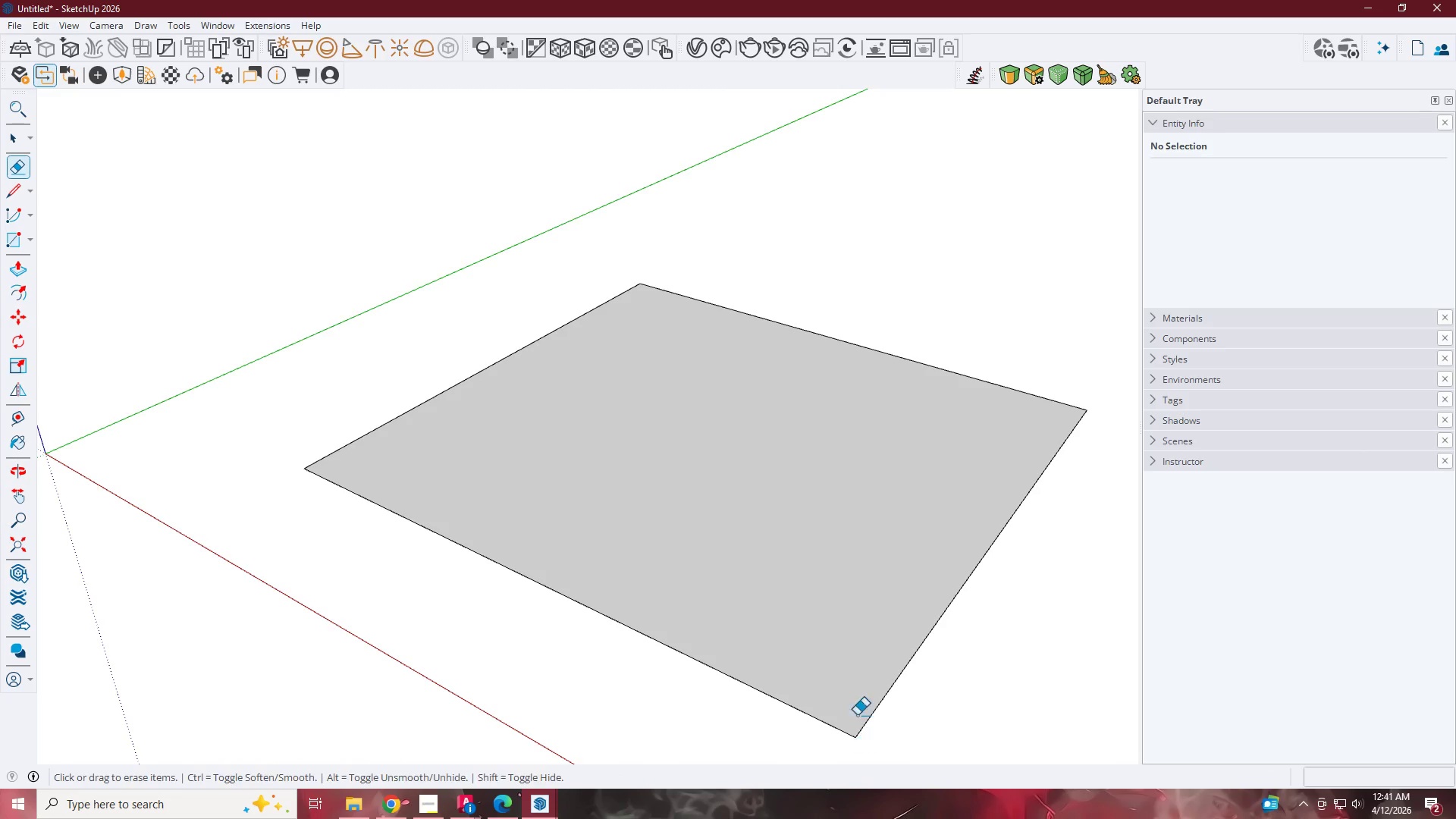 
key(Space)
 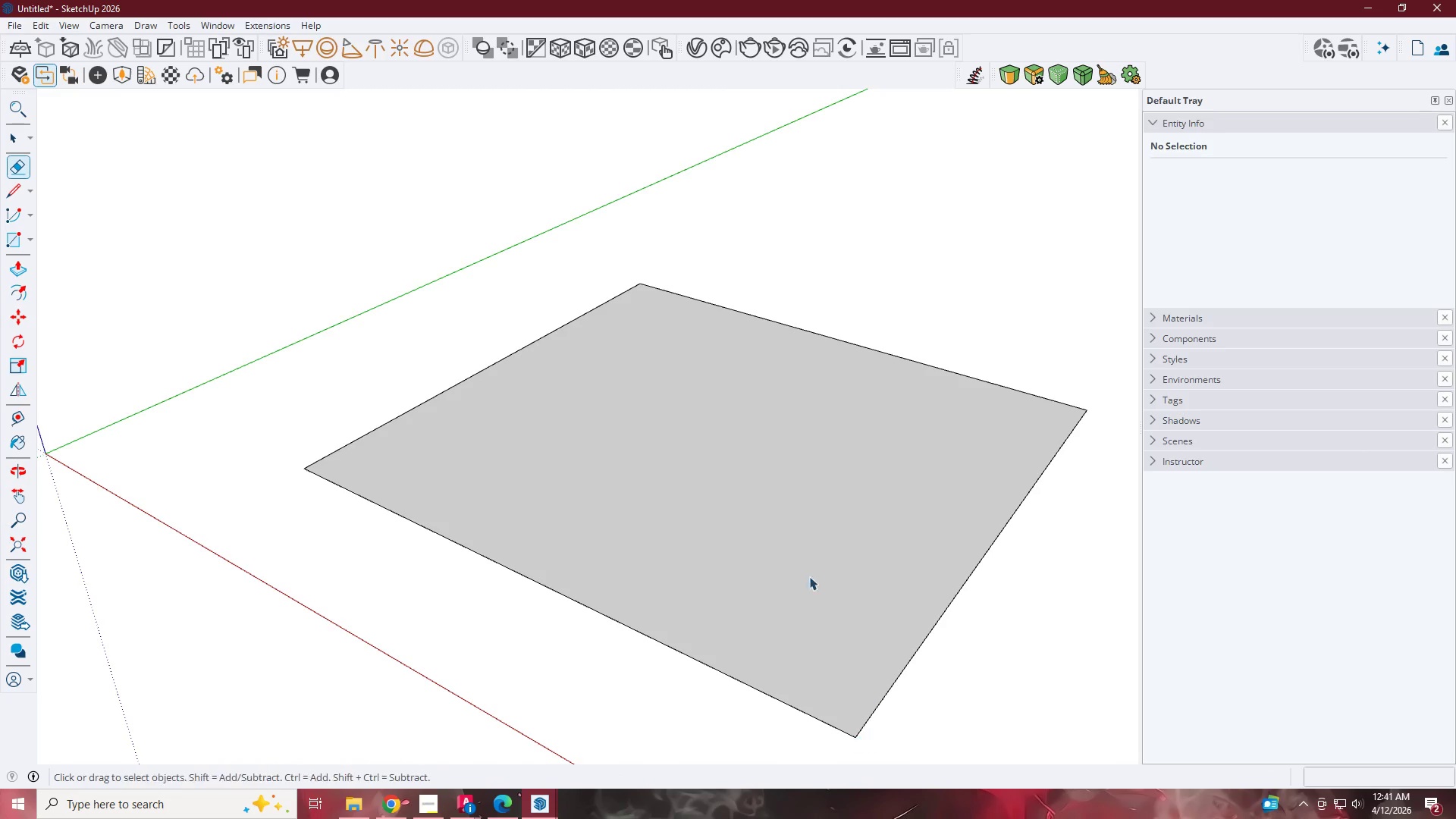 
left_click([796, 558])
 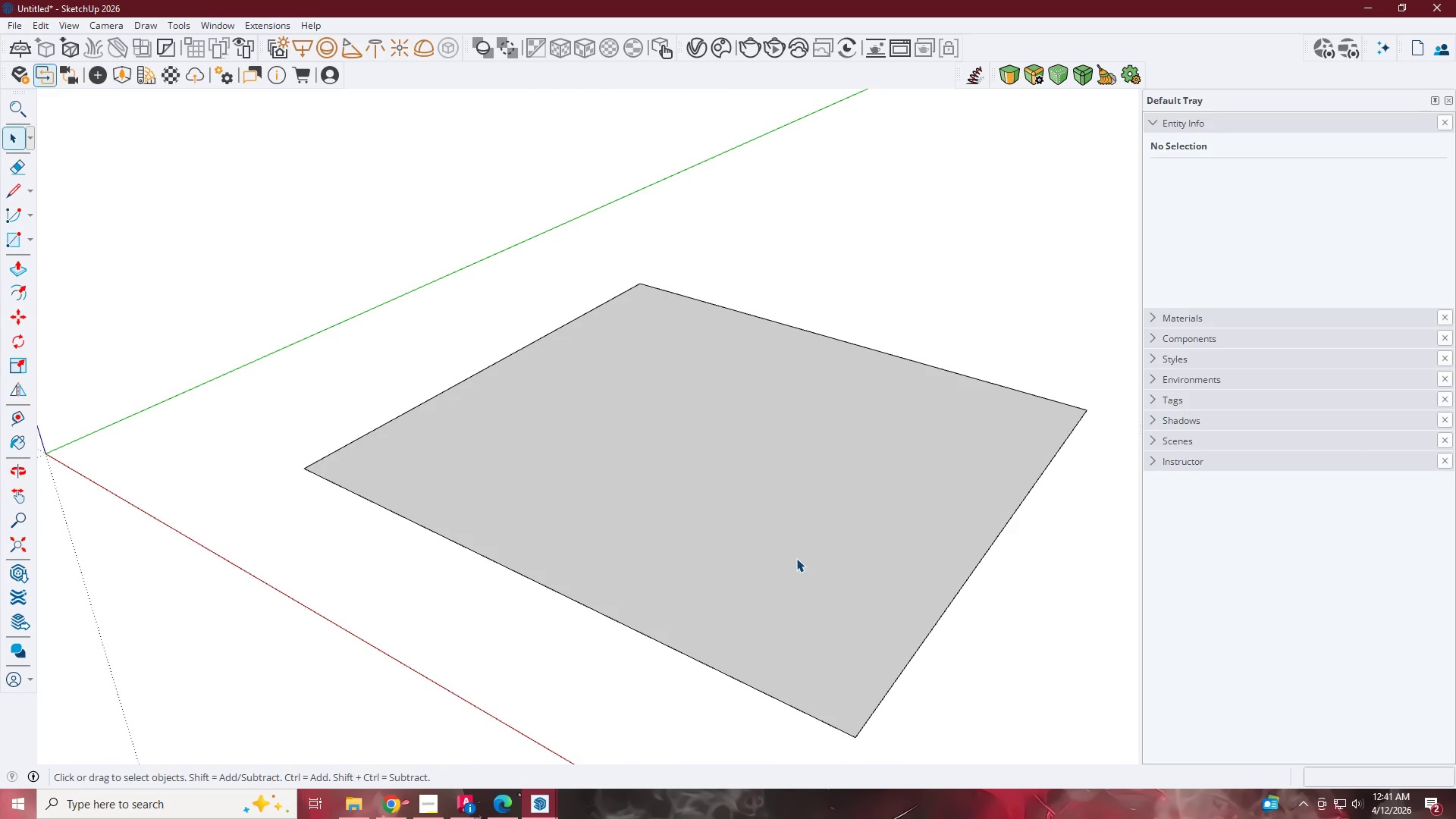 
double_click([796, 558])
 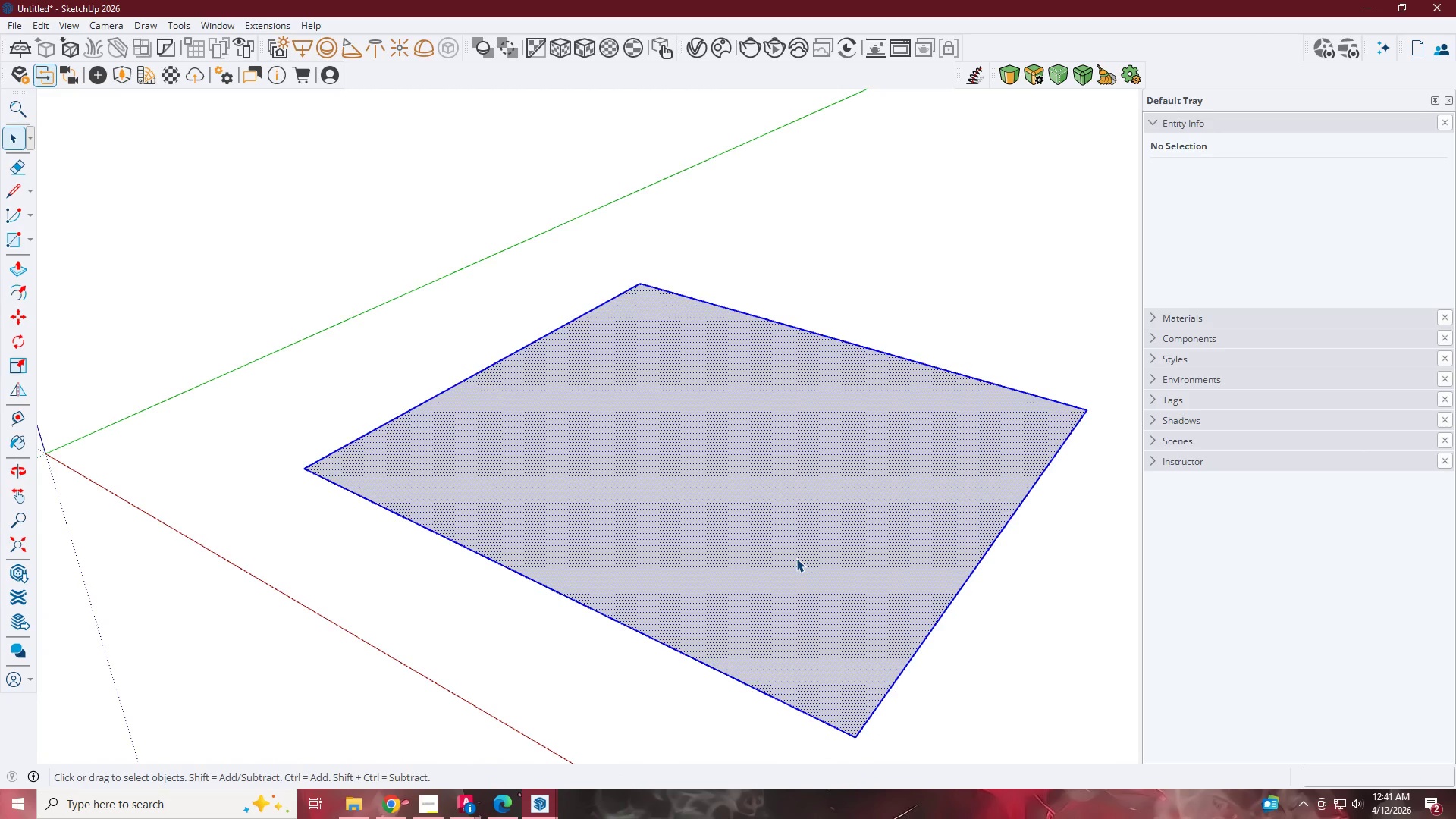 
right_click([796, 558])
 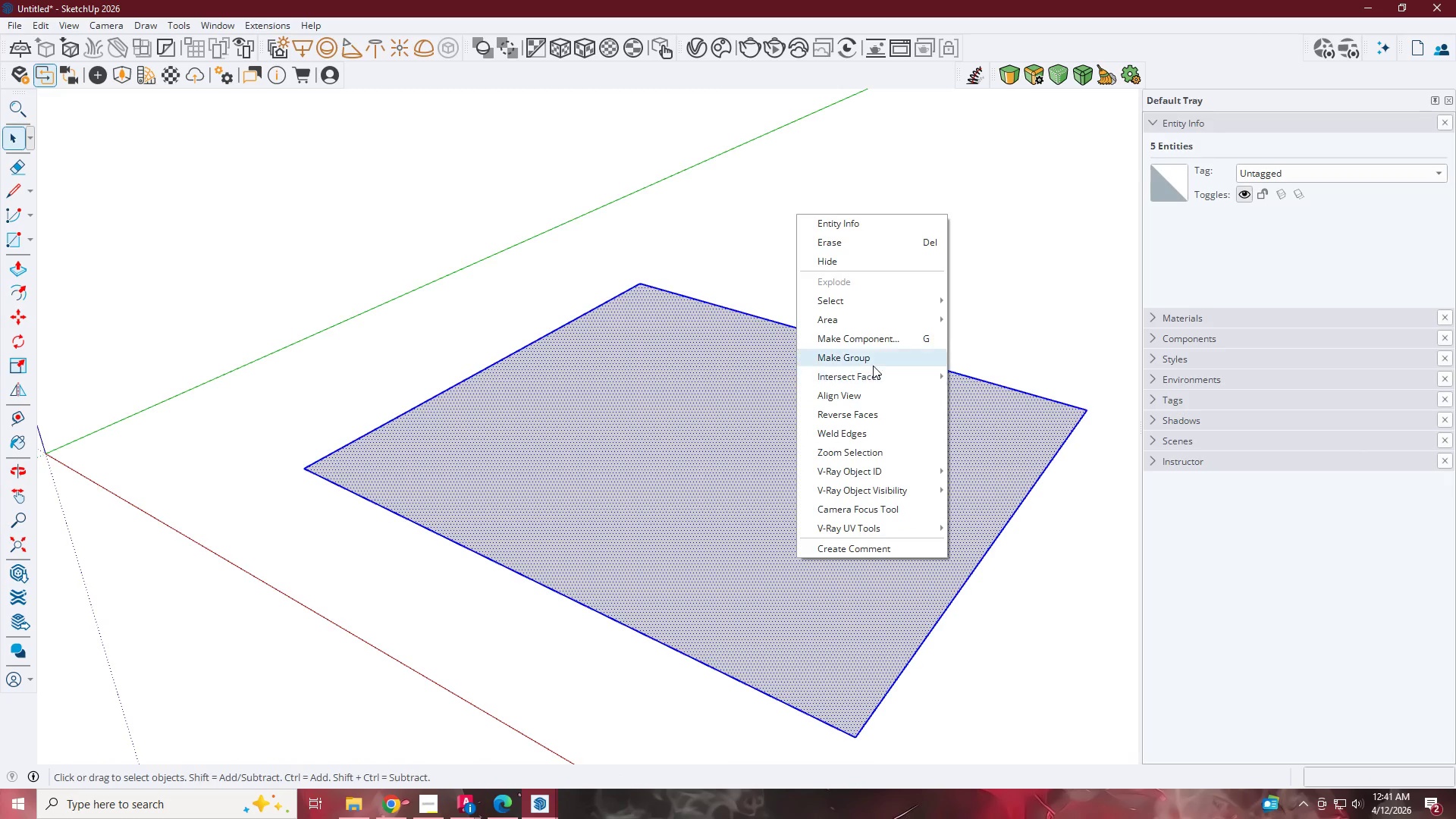 
left_click([879, 355])
 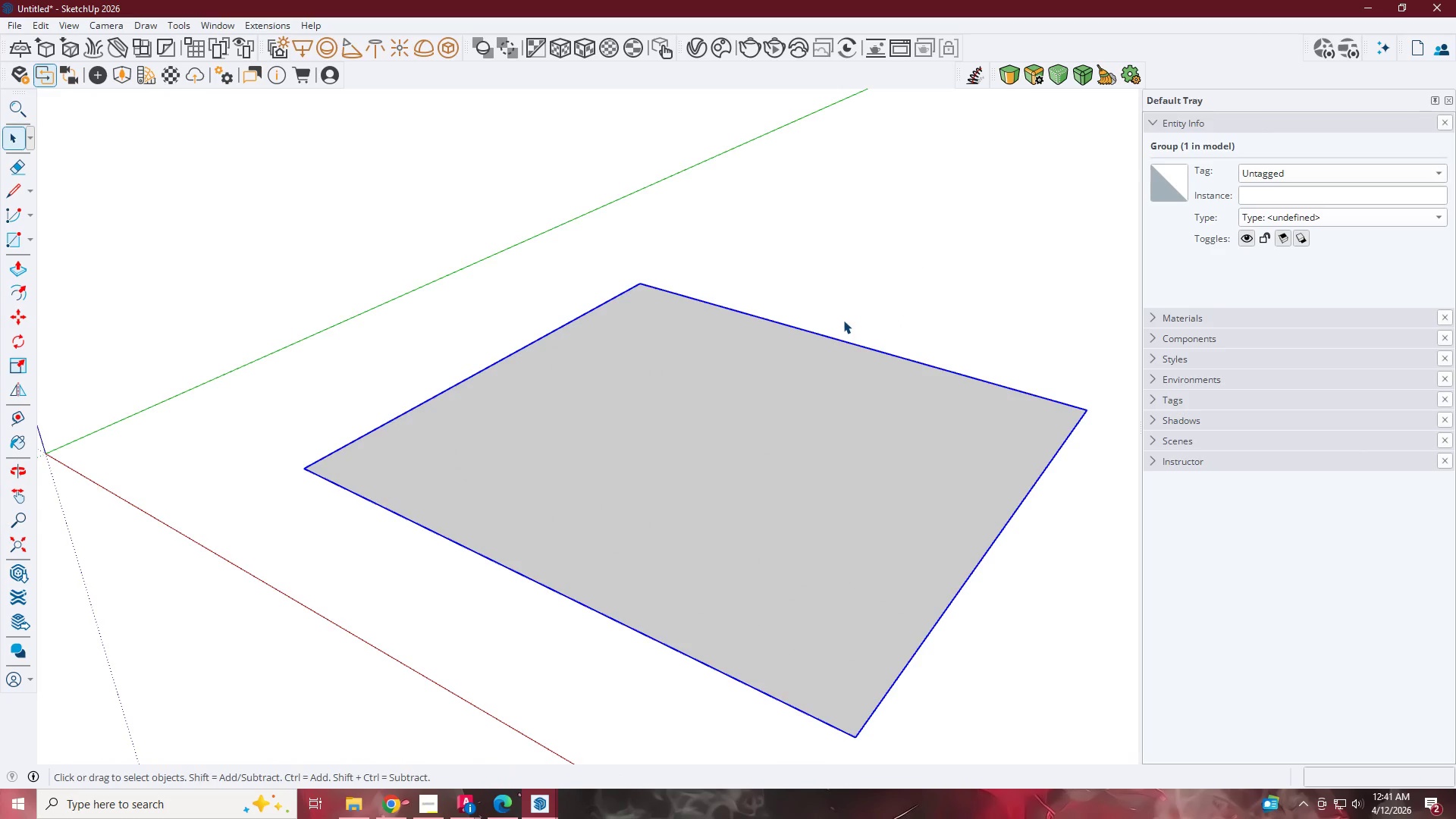 
key(L)
 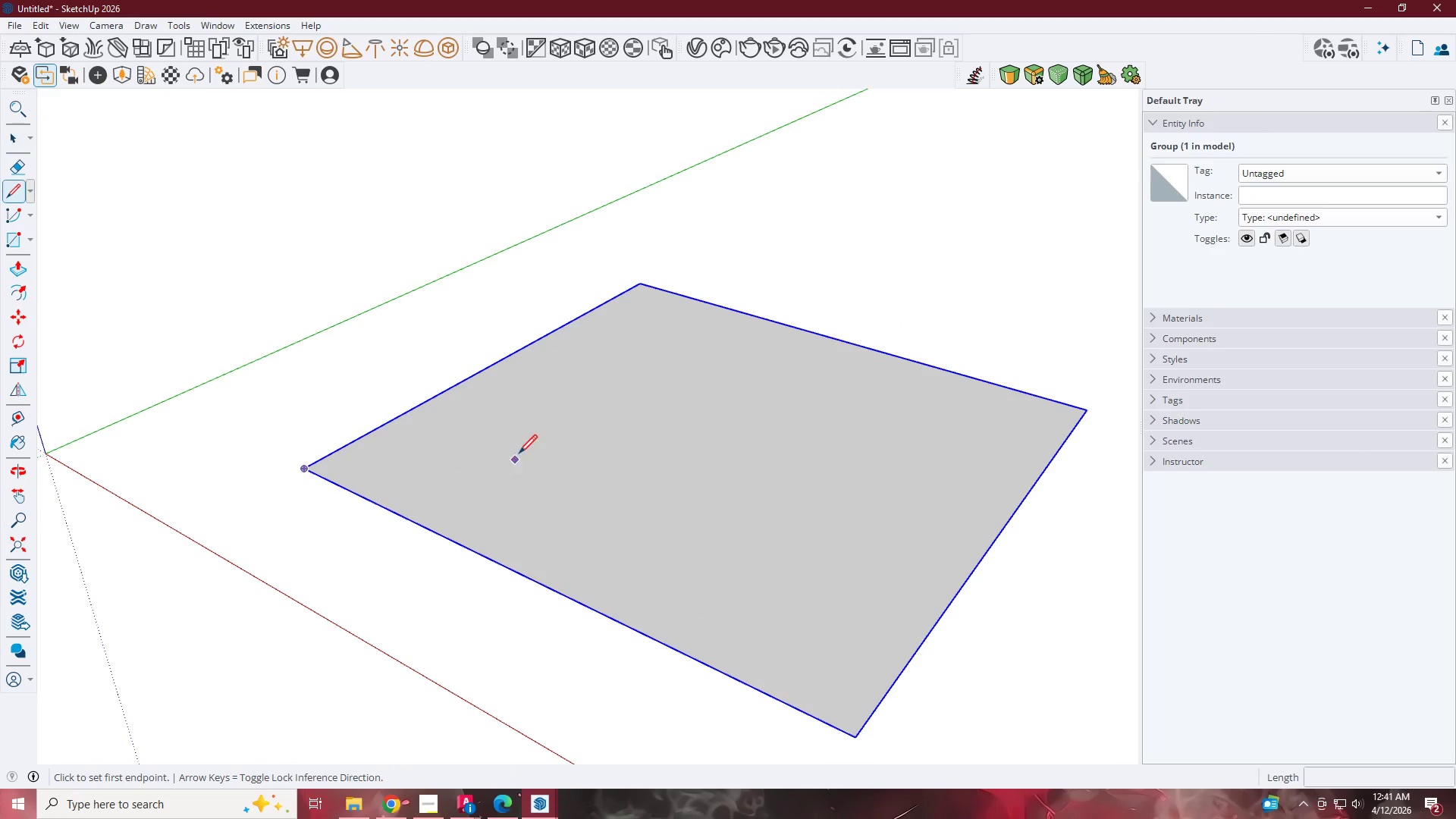 
left_click([519, 455])
 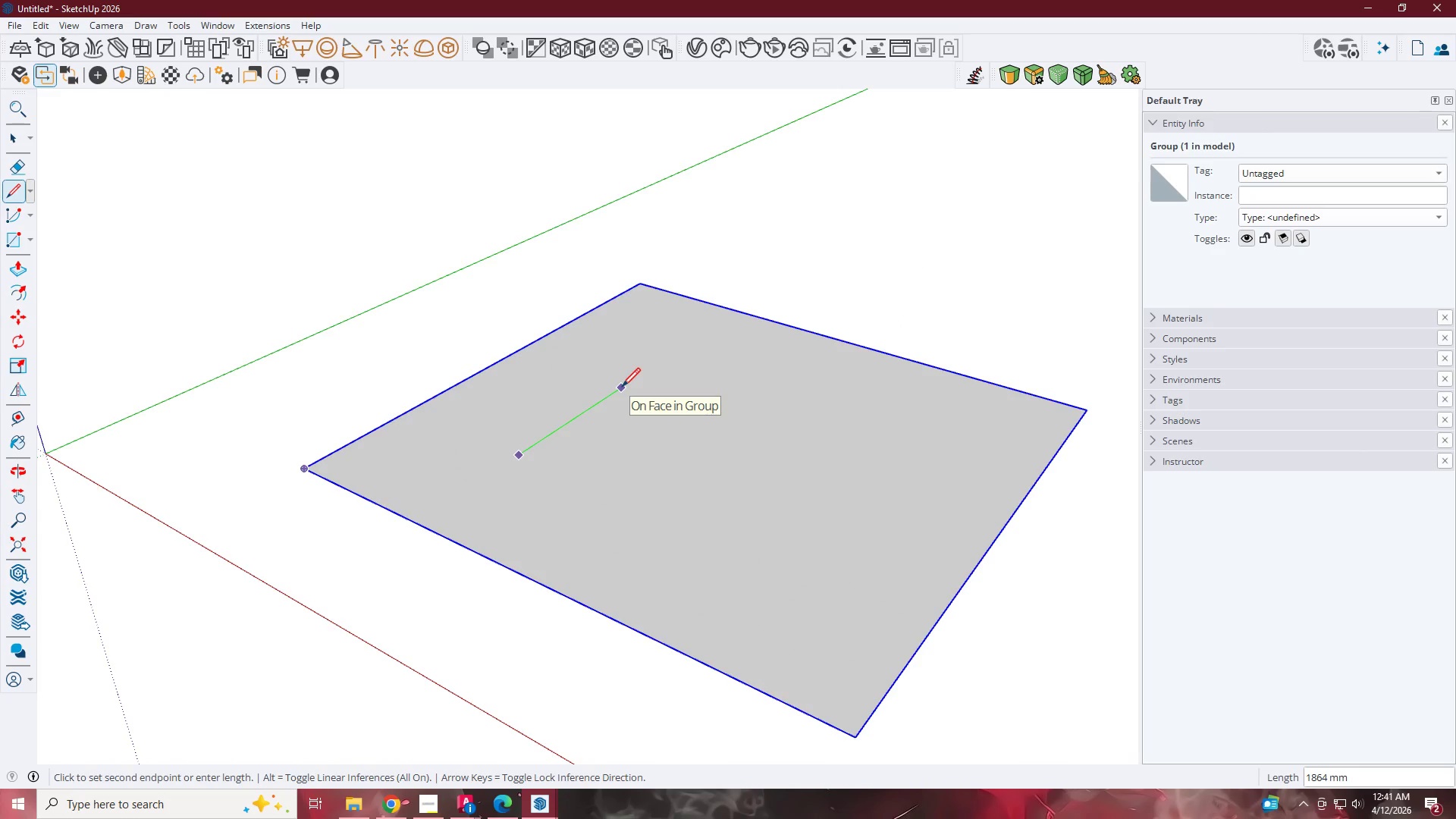 
key(Numpad3)
 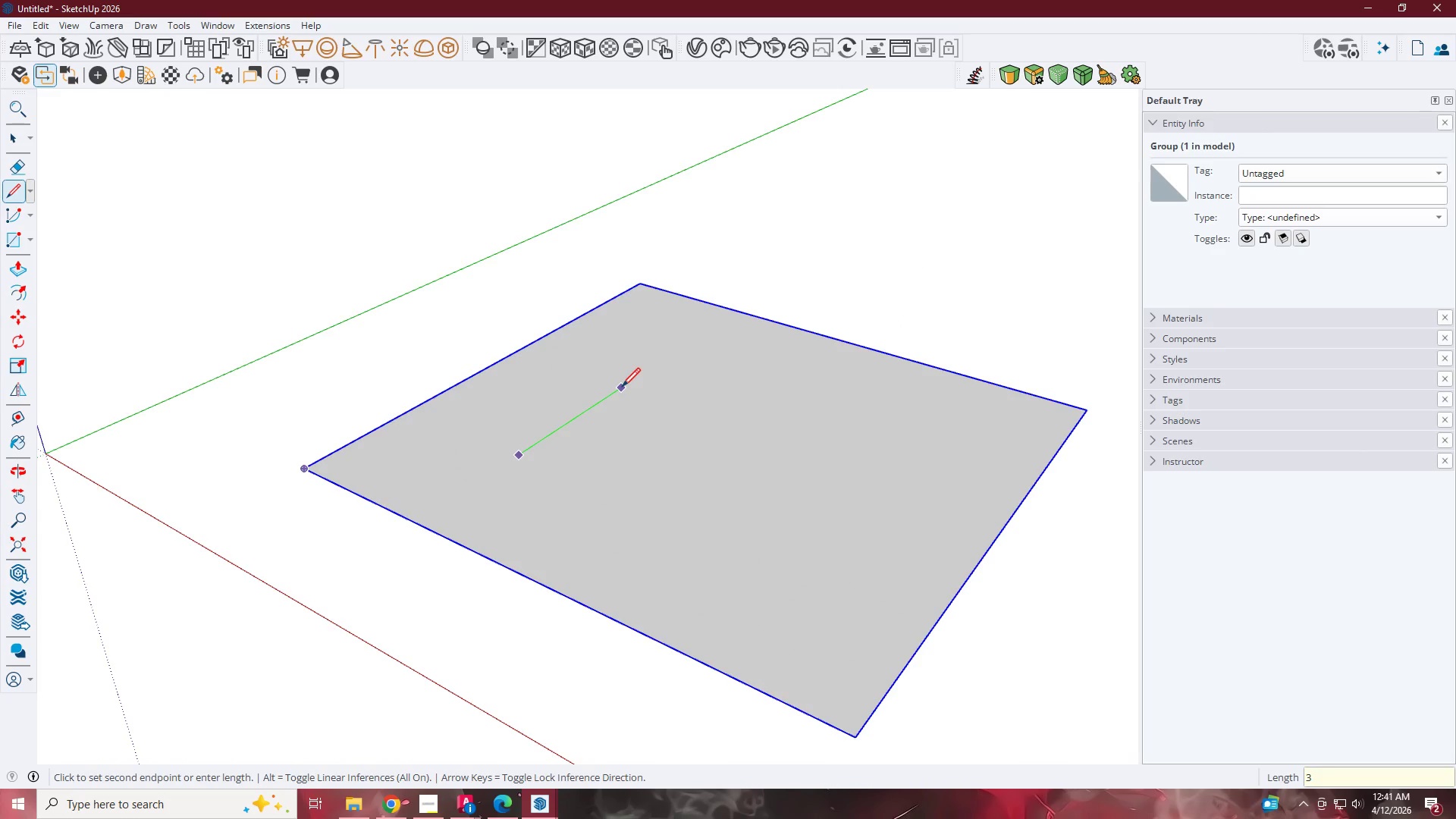 
key(Numpad0)
 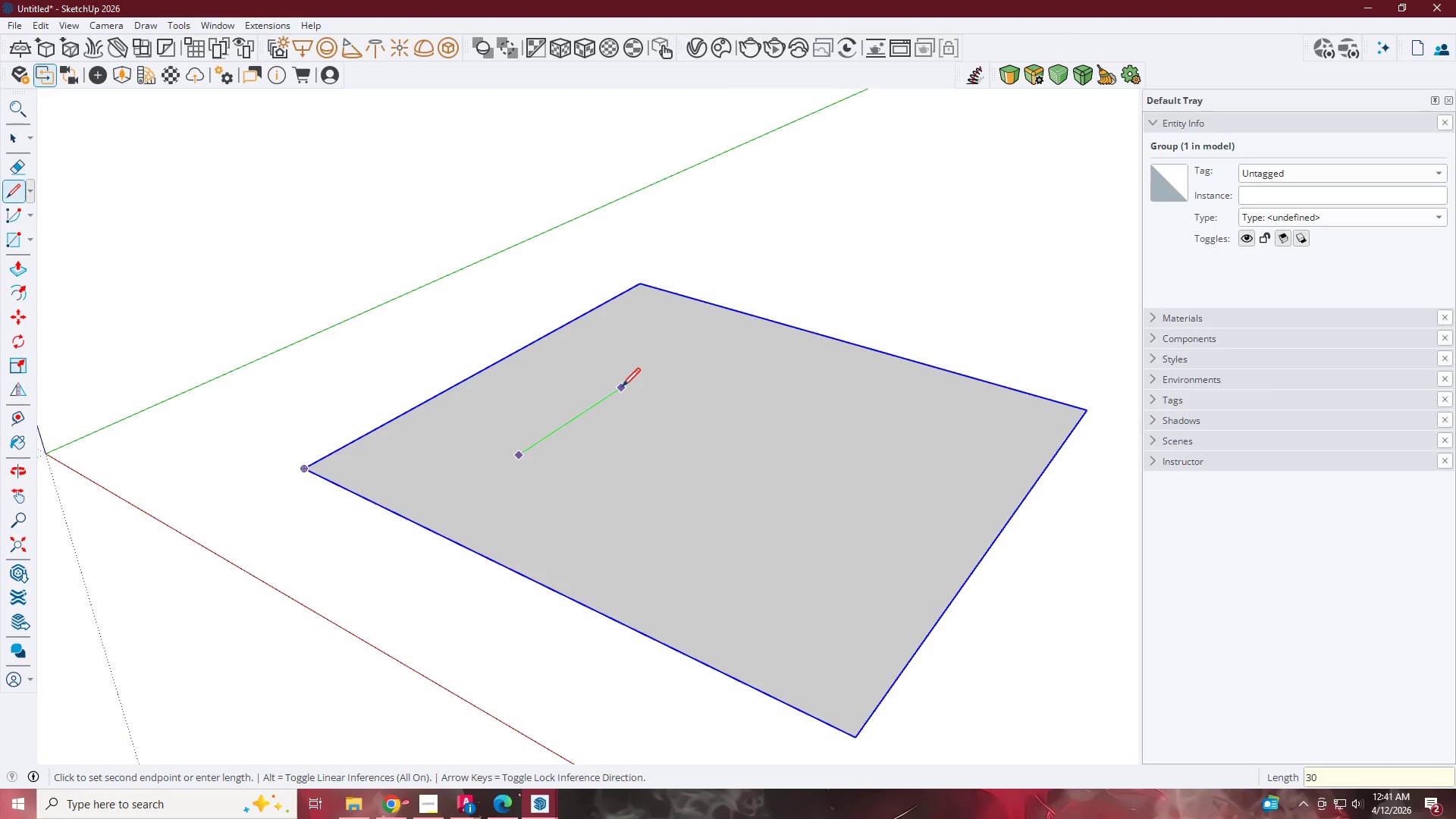 
key(Numpad4)
 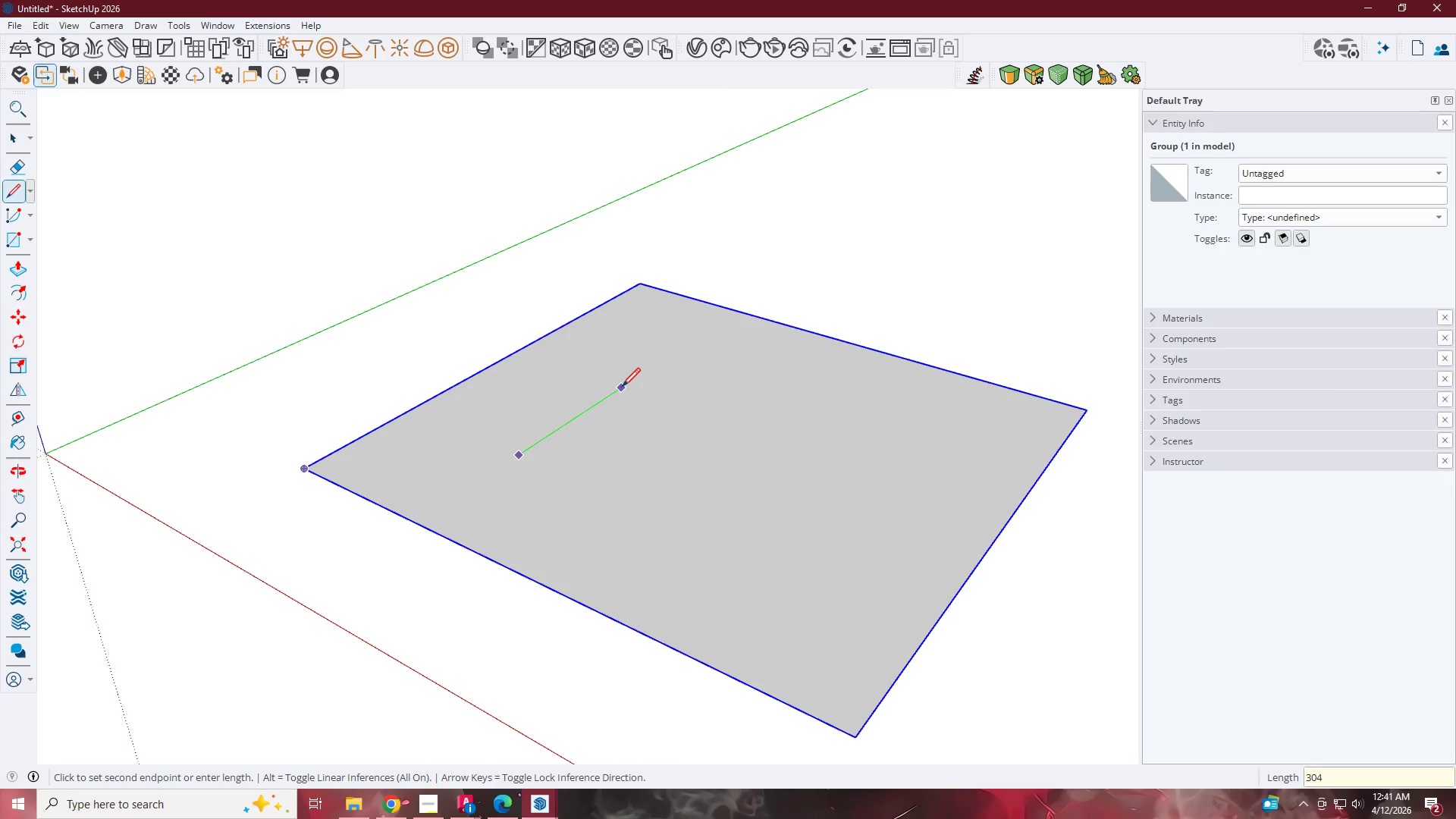 
key(Numpad8)
 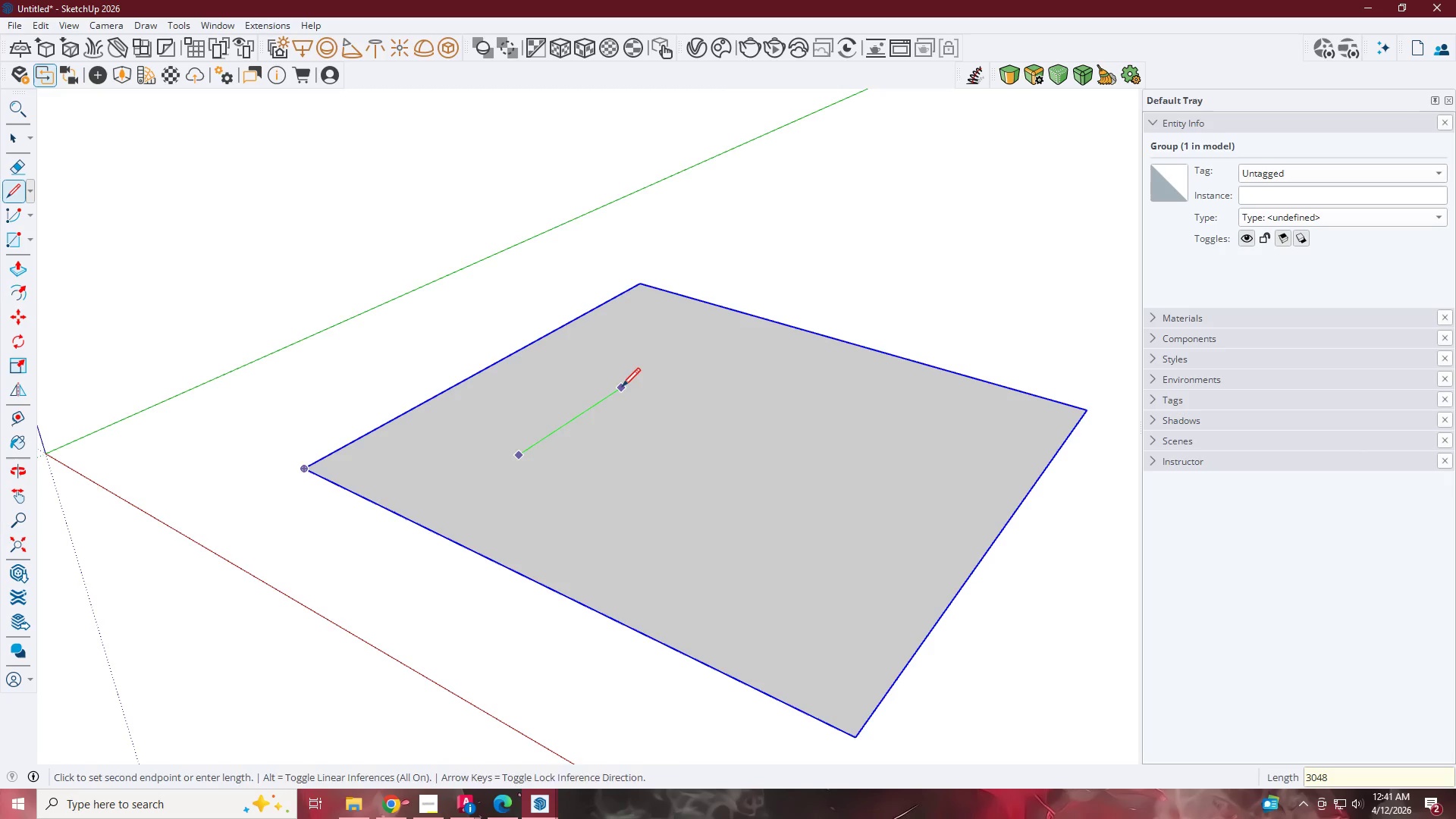 
key(NumpadEnter)
 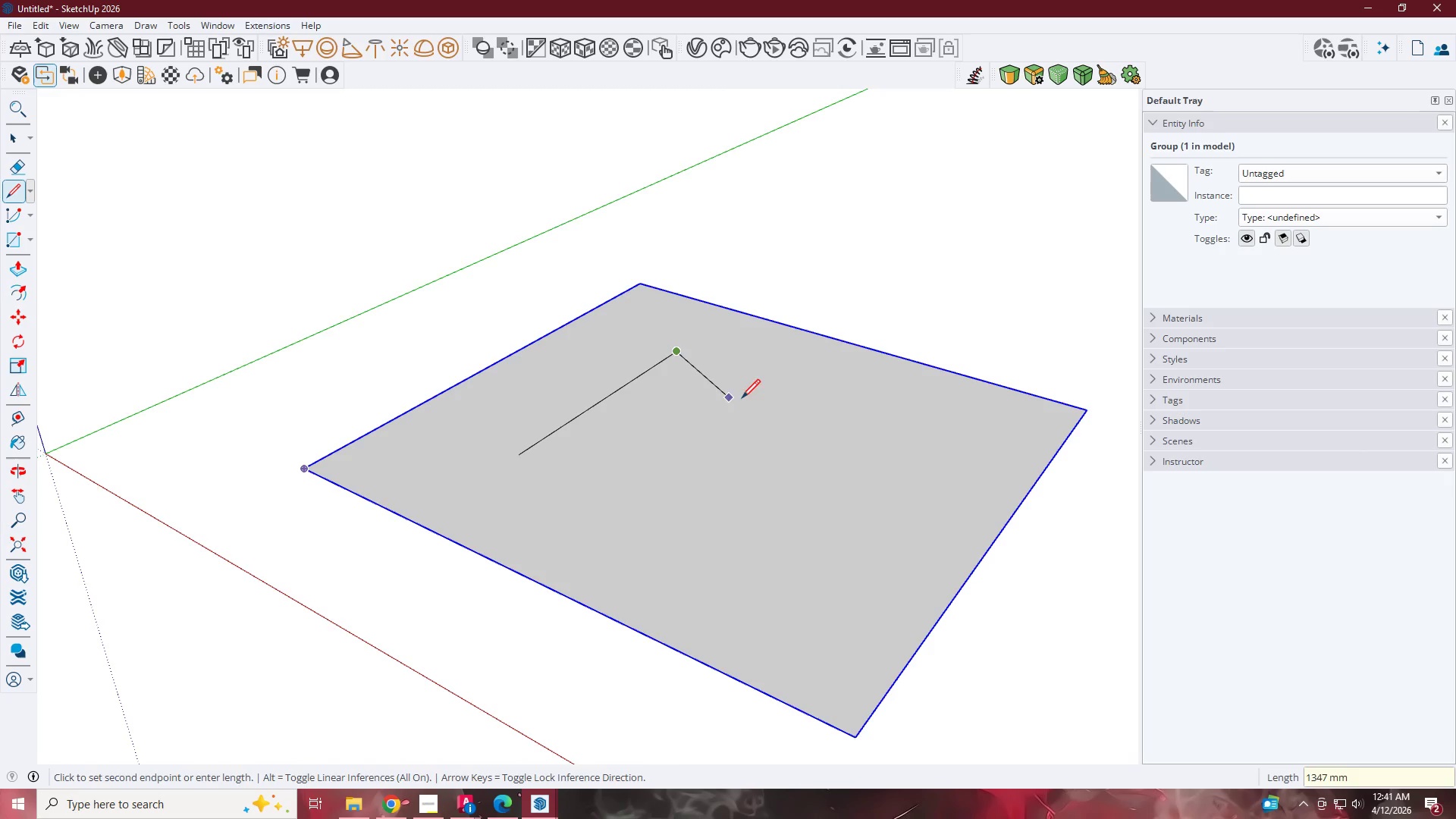 
mouse_move([851, 401])
 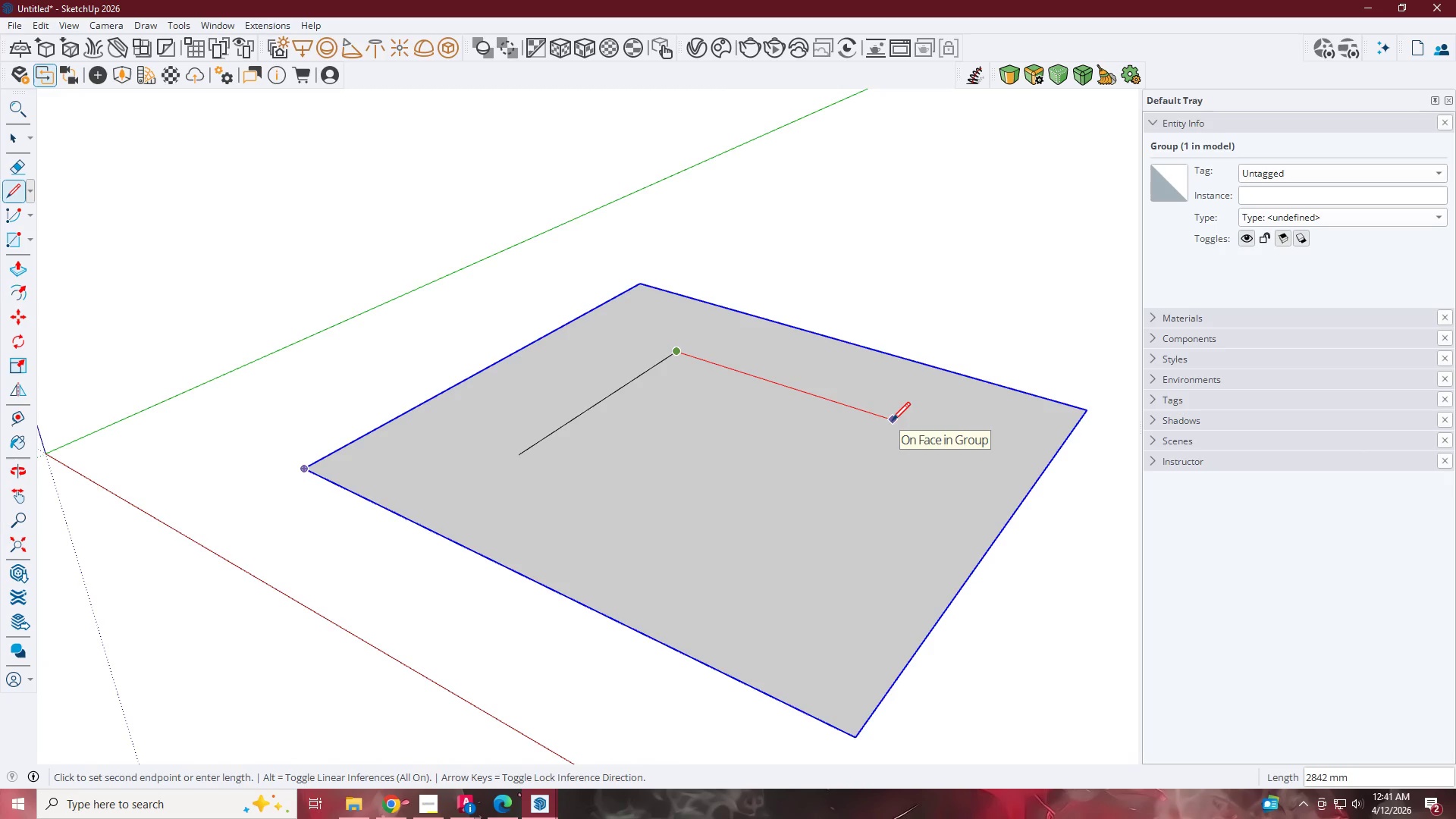 
key(Numpad4)
 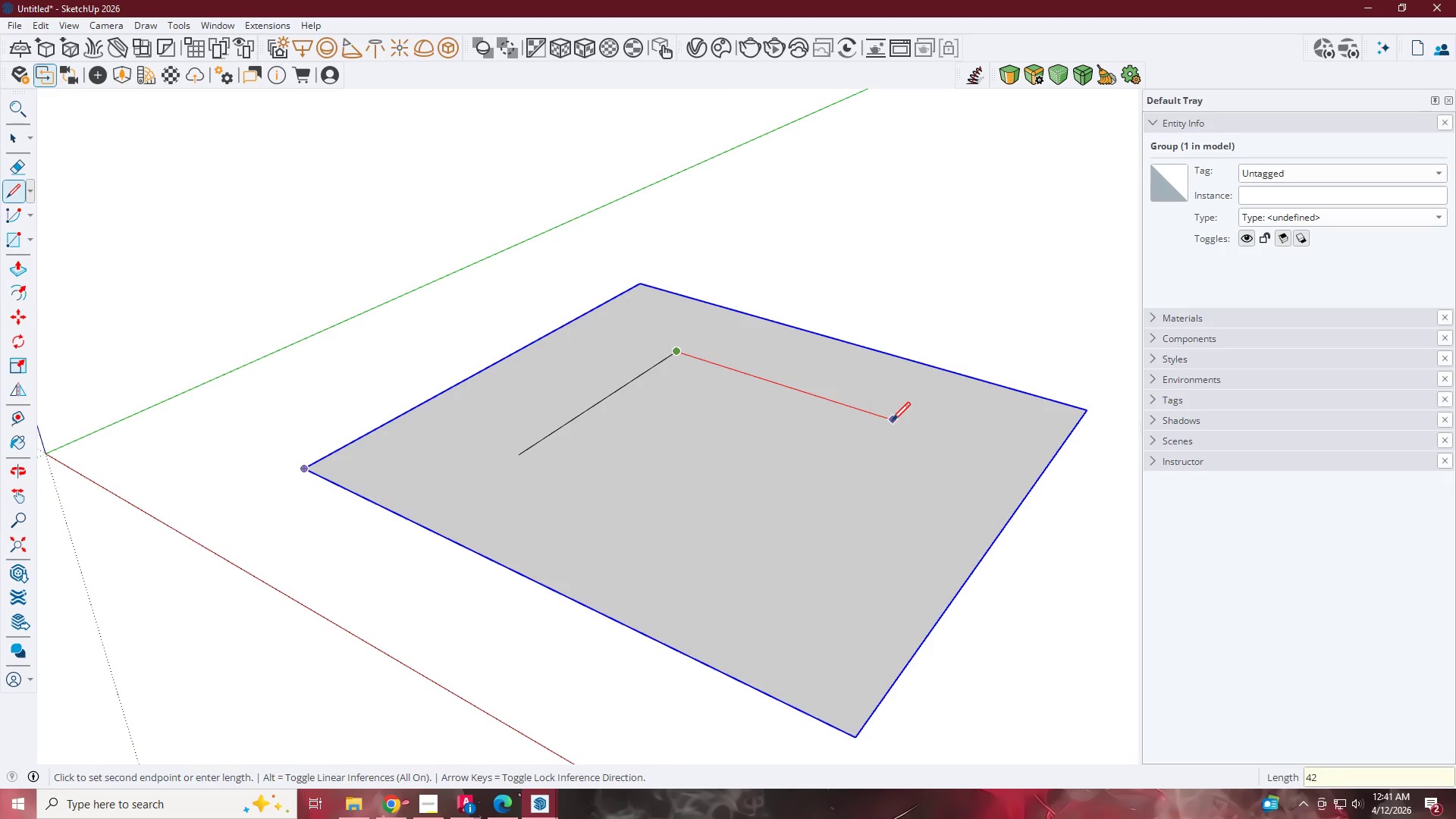 
key(Numpad2)
 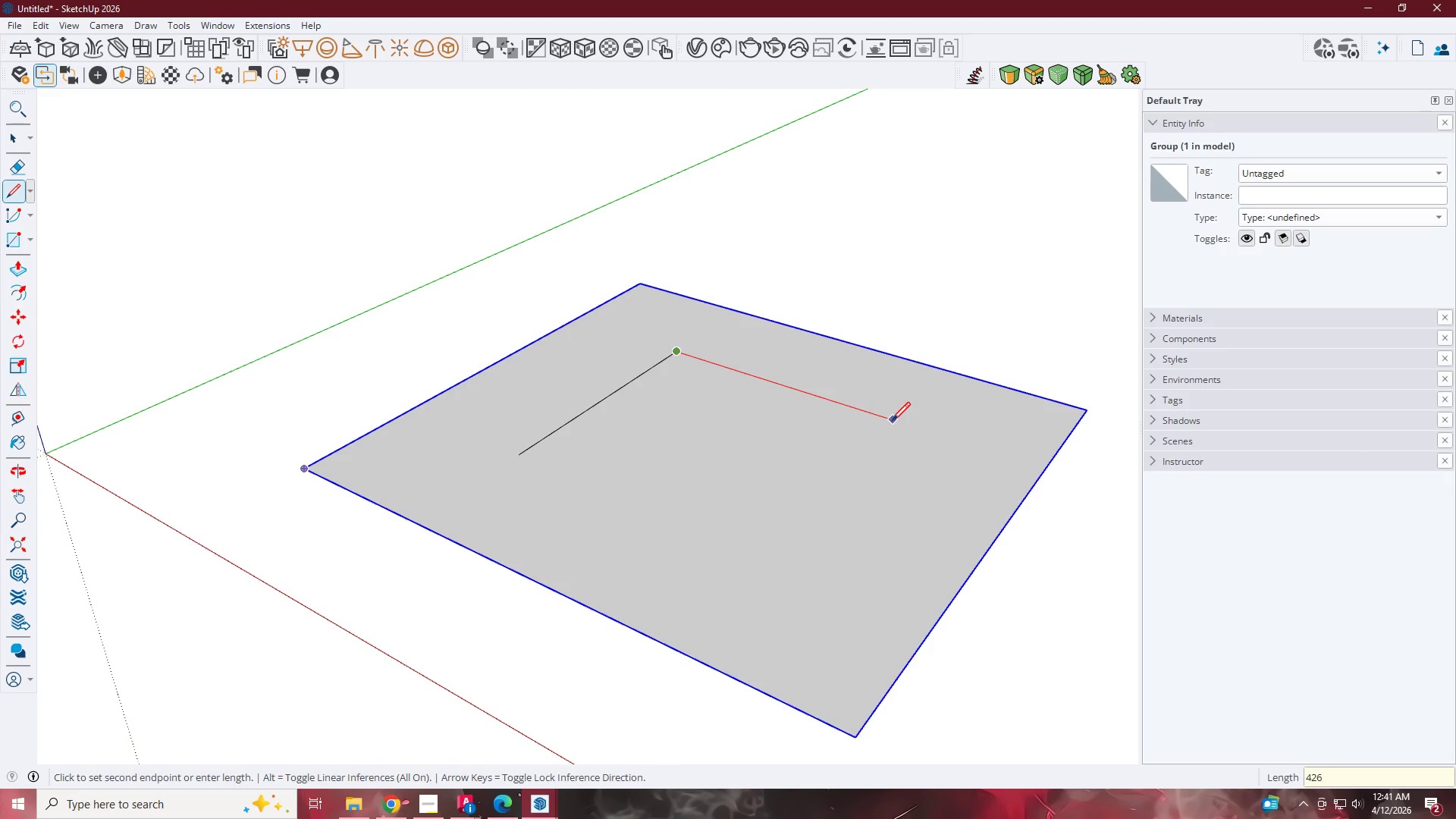 
key(Numpad6)
 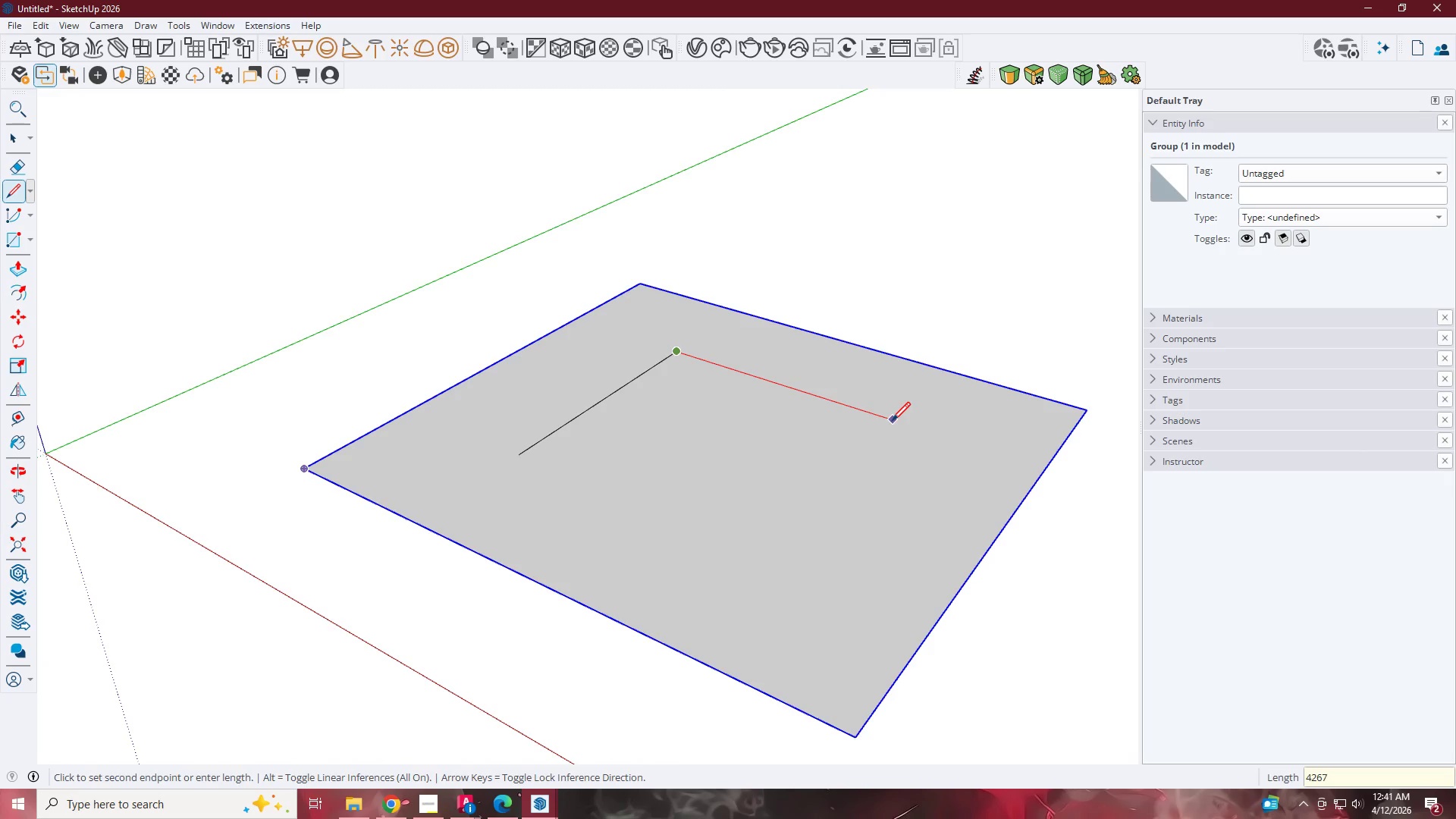 
key(Numpad7)
 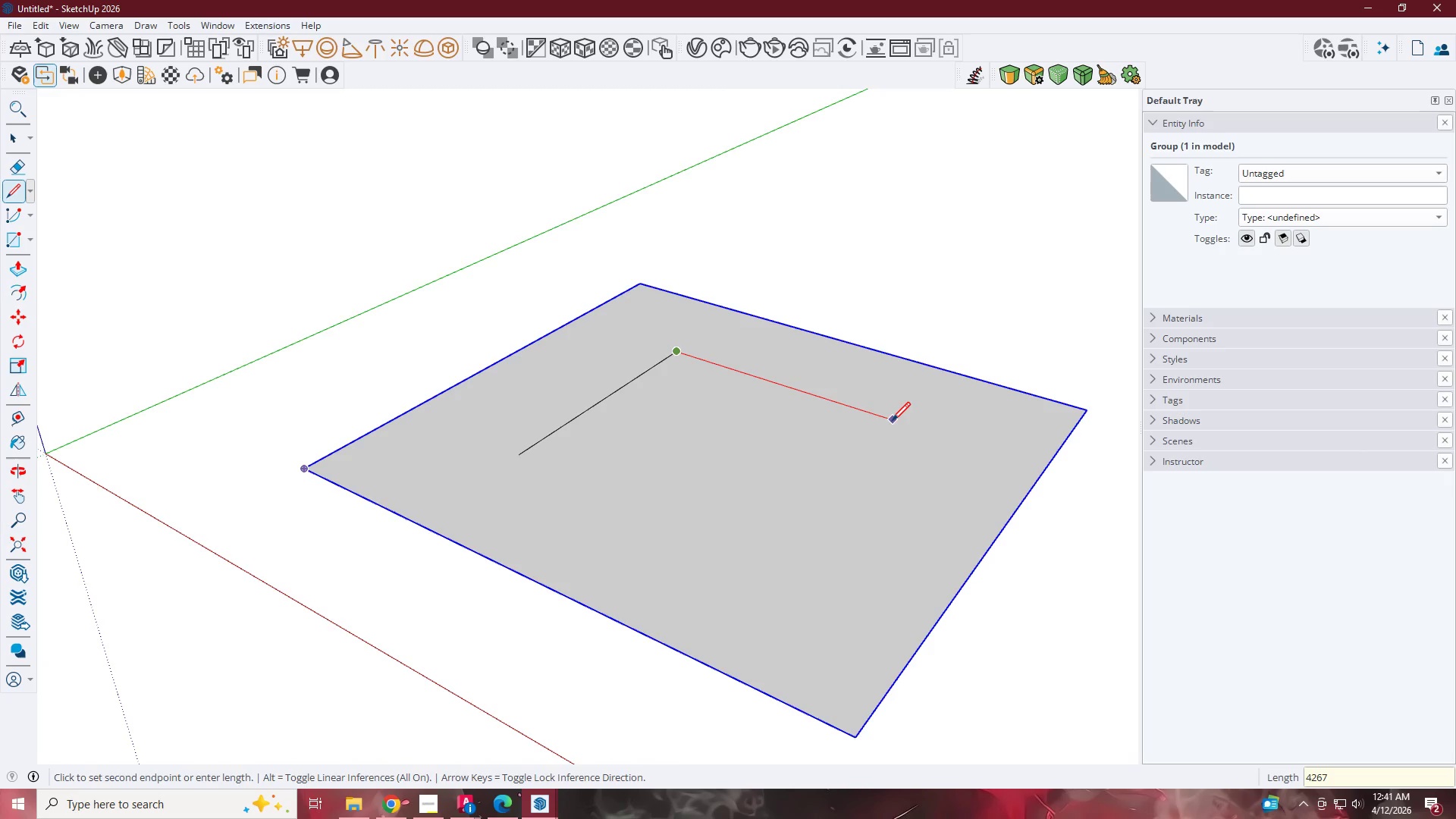 
key(NumpadDecimal)
 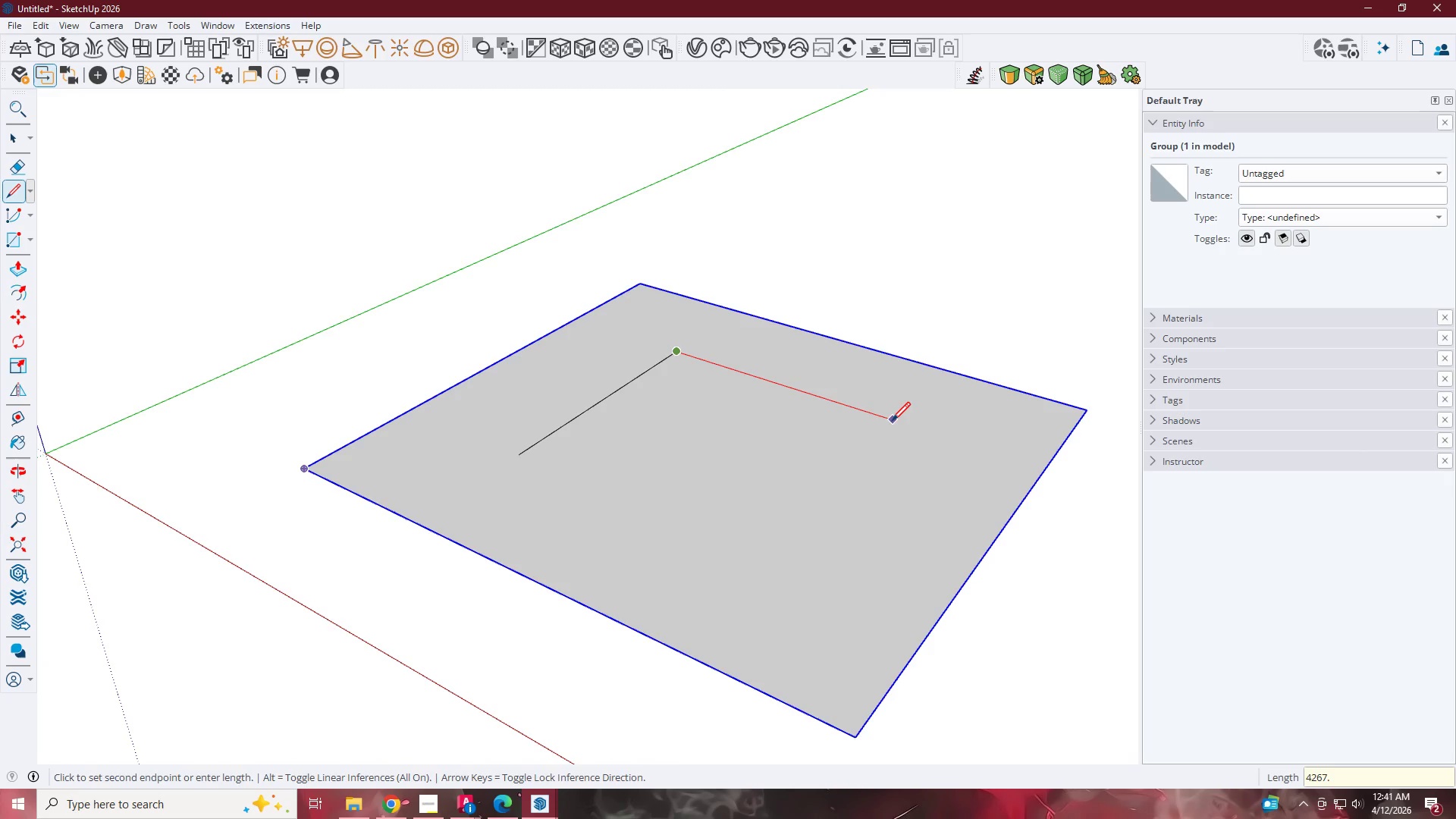 
key(Numpad2)
 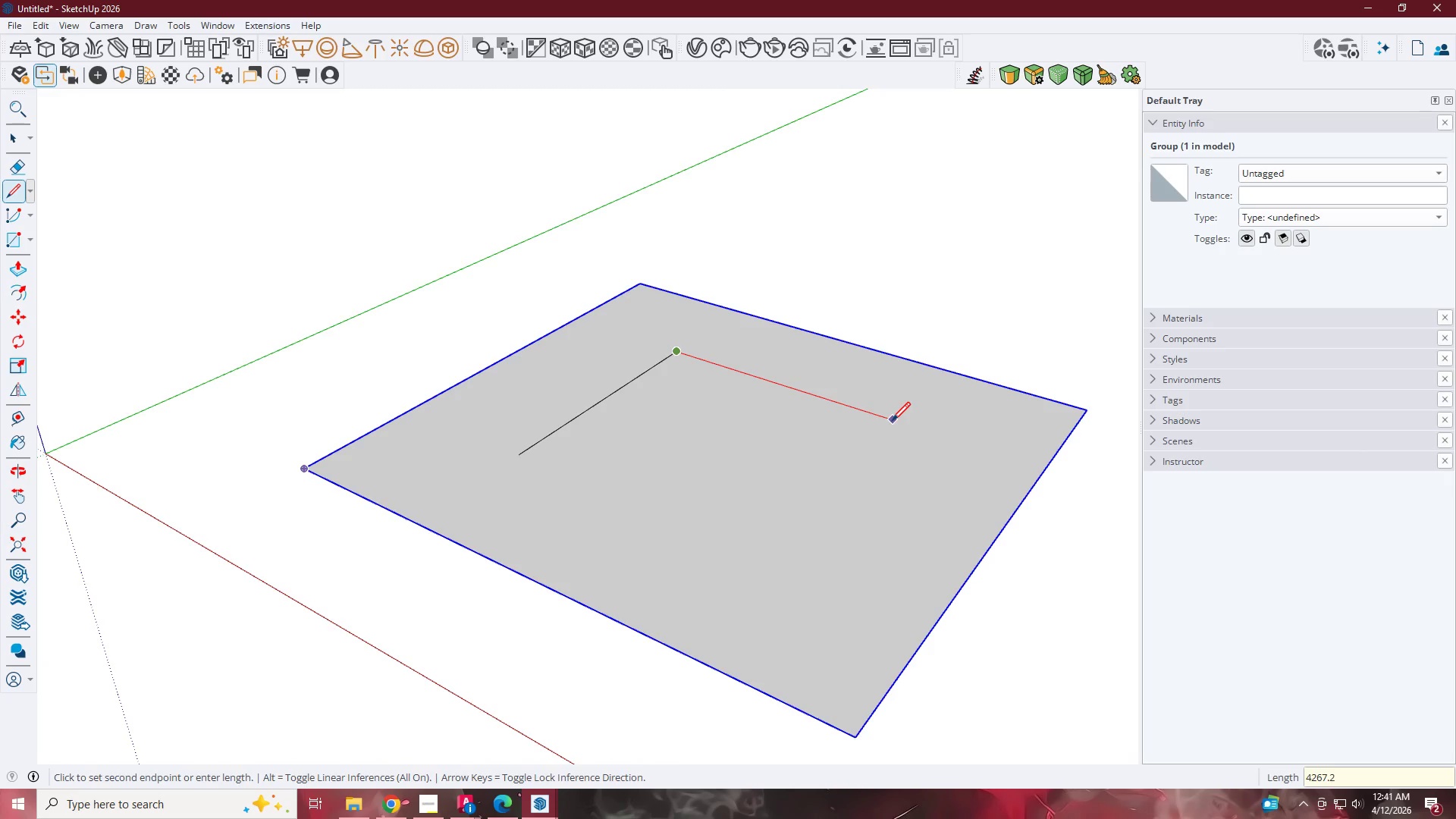 
key(Numpad0)
 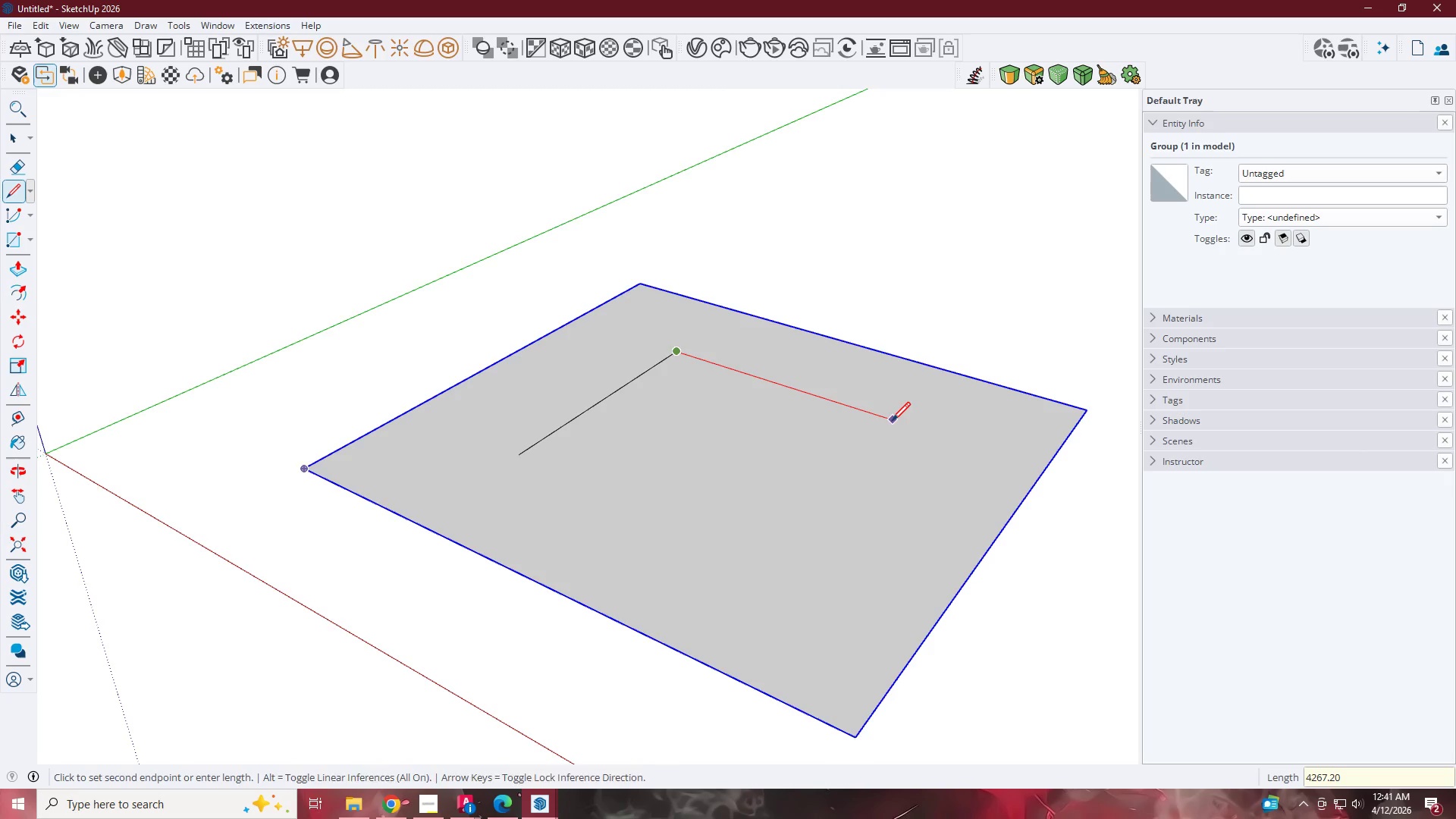 
key(NumpadEnter)
 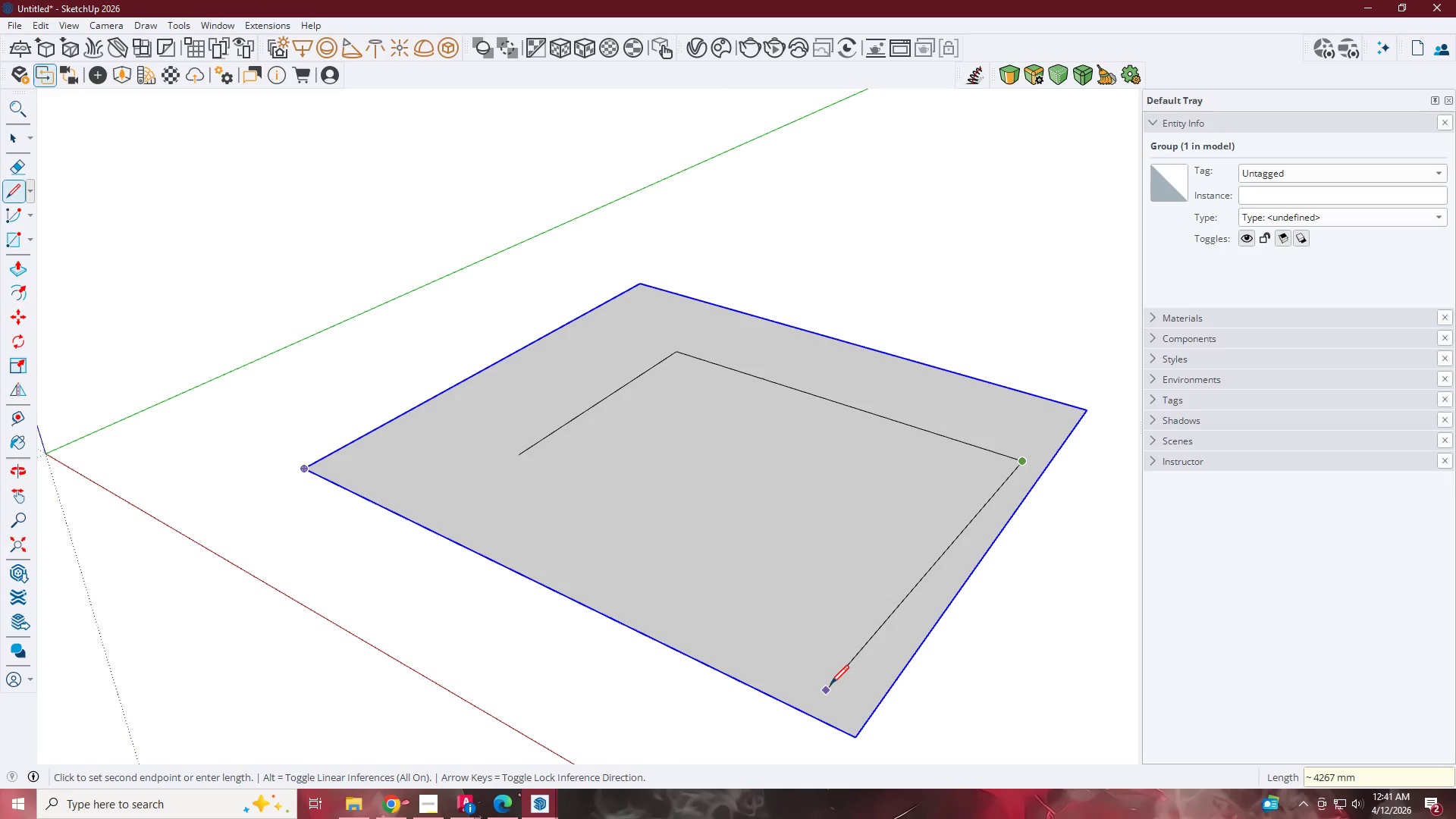 
left_click([850, 698])
 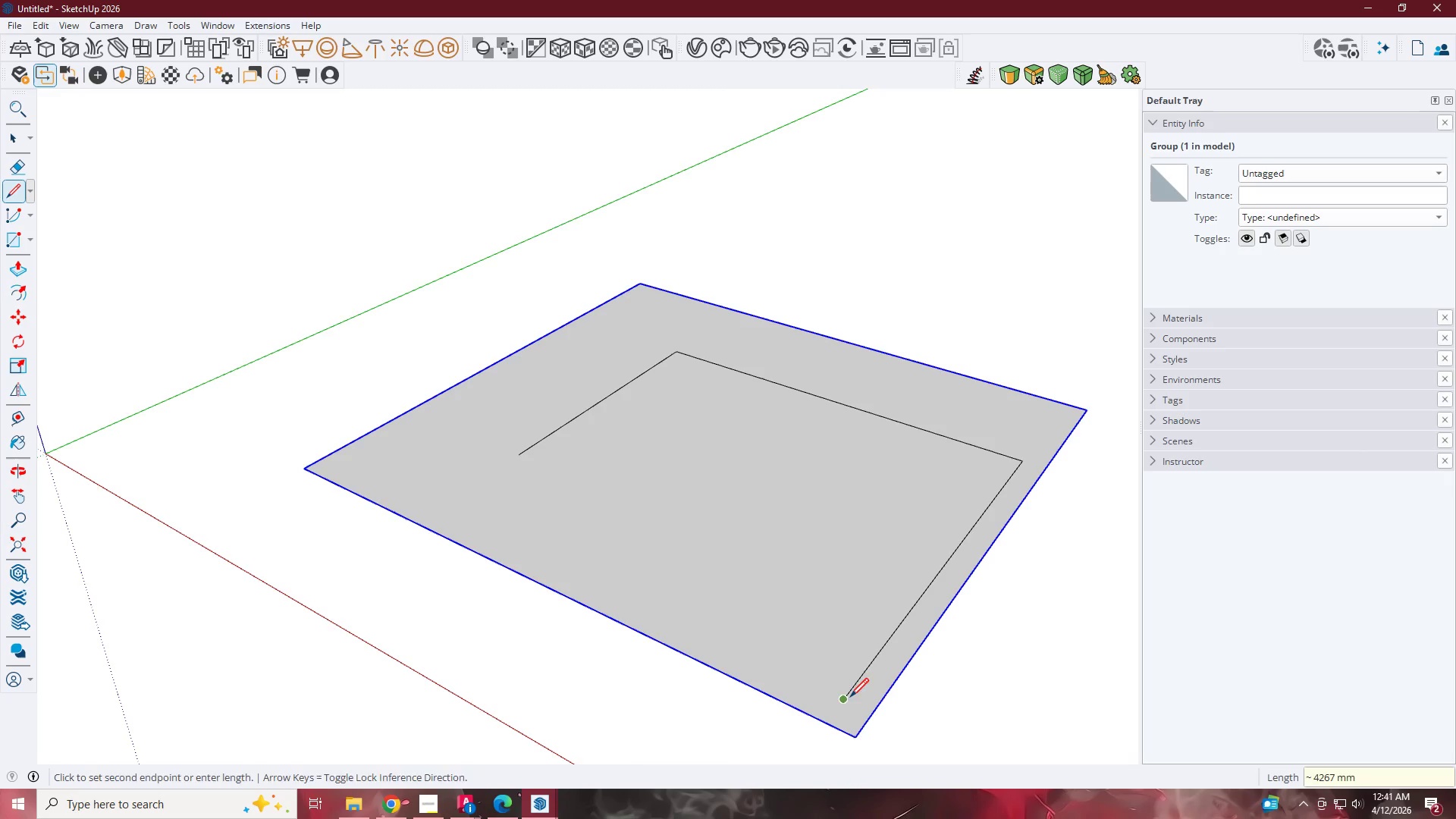 
key(Escape)
 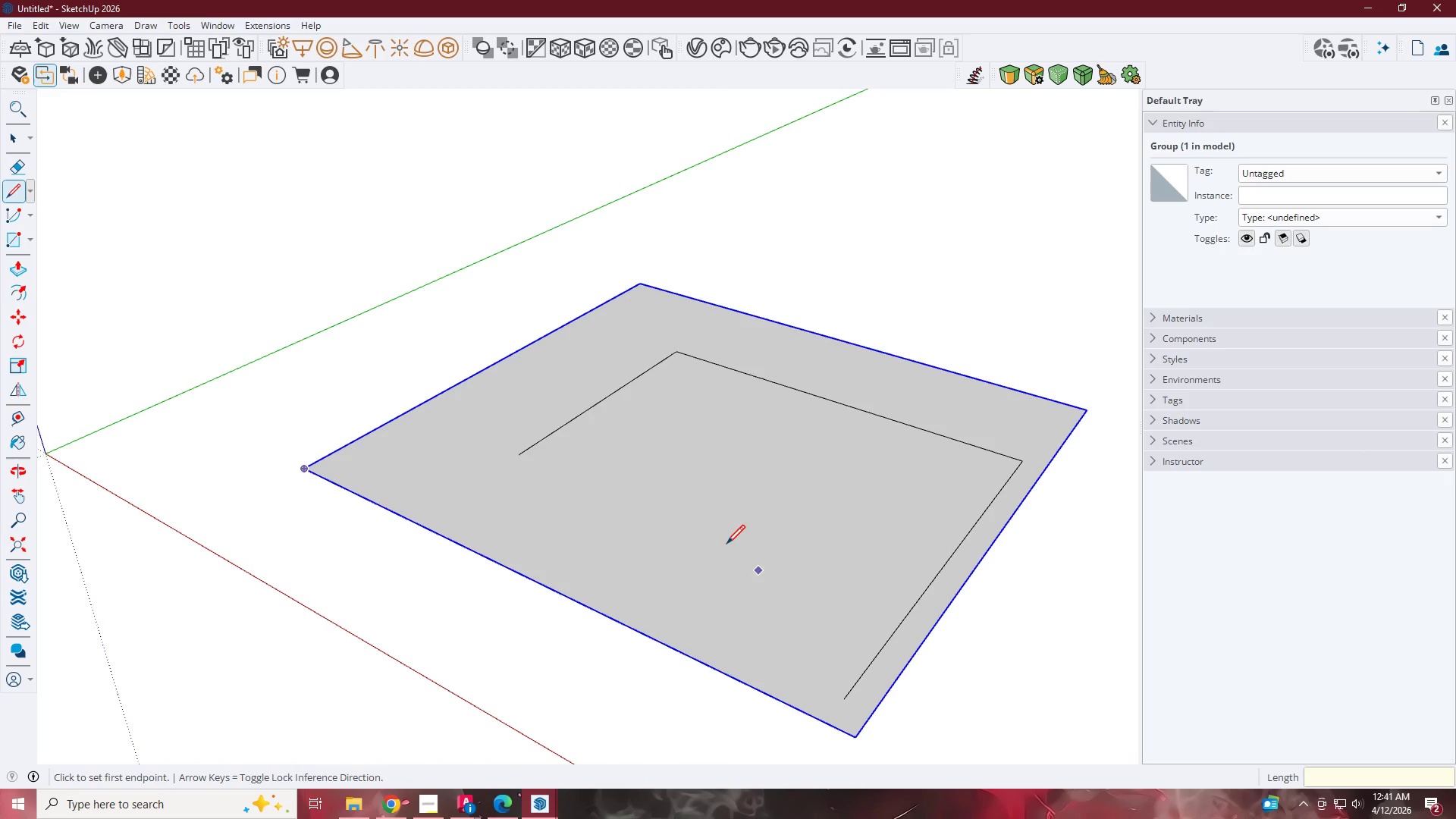 
key(Escape)
 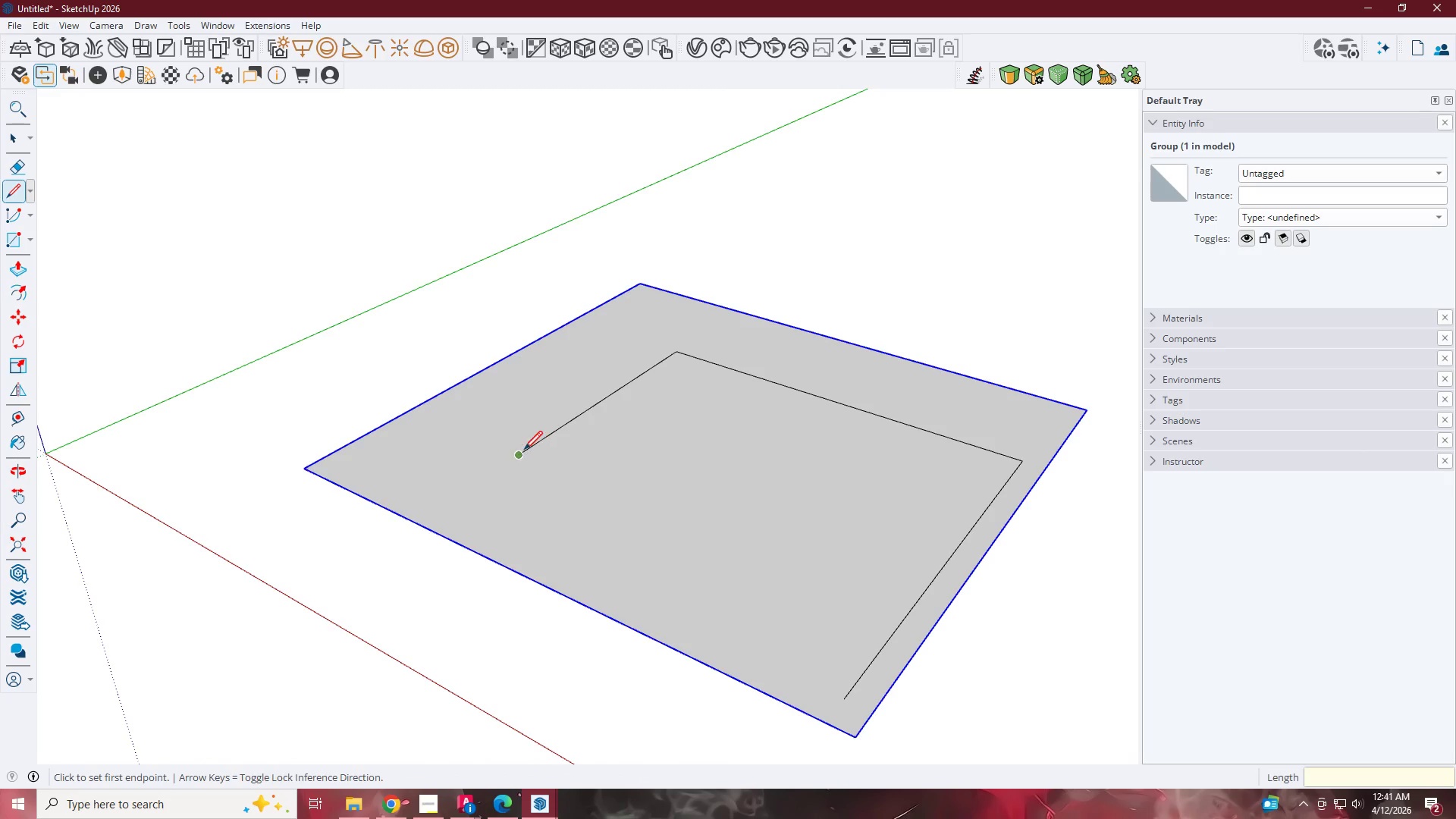 
left_click([524, 451])
 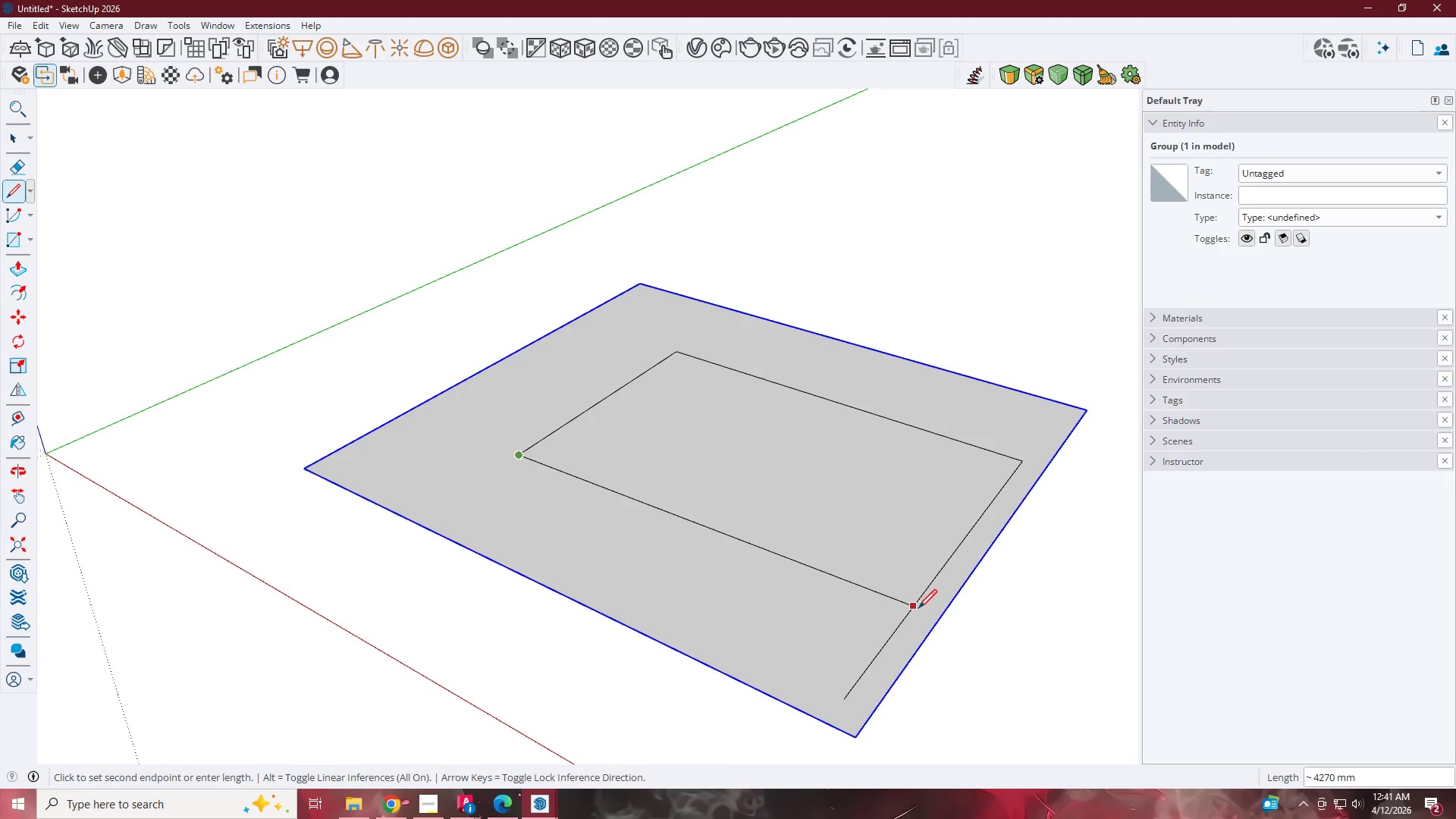 
left_click([912, 614])
 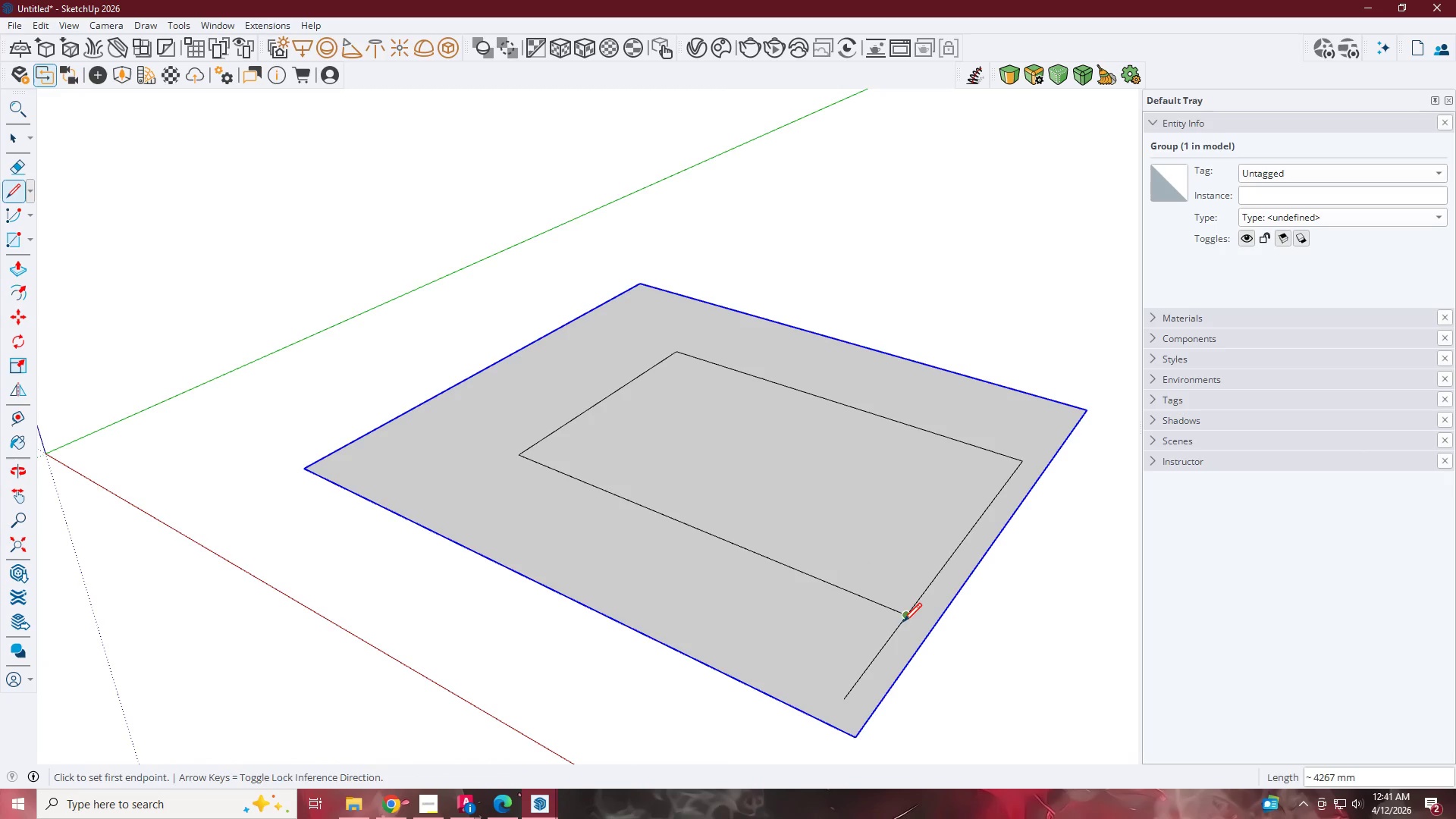 
key(E)
 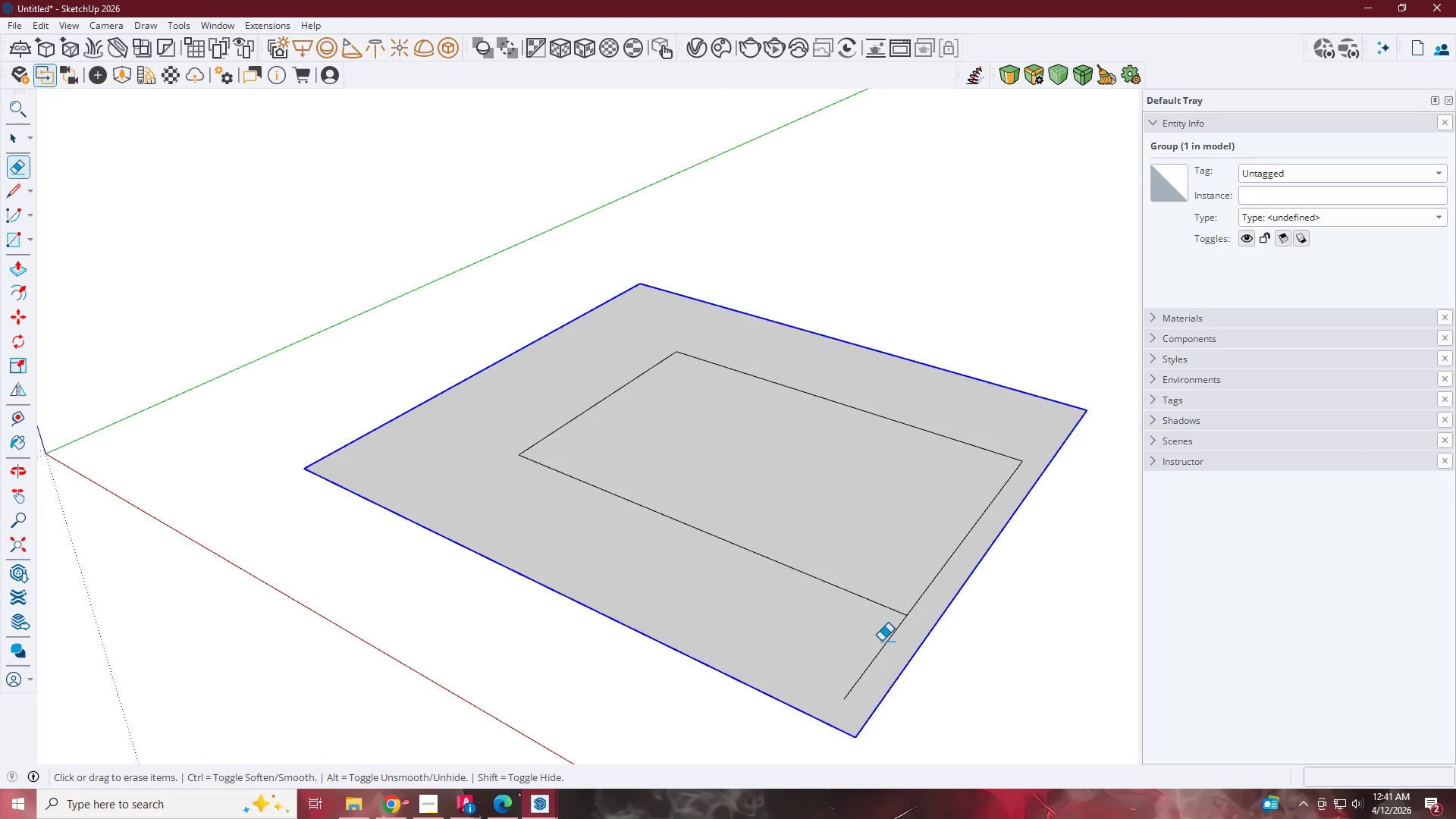 
left_click_drag(start_coordinate=[881, 642], to_coordinate=[894, 649])
 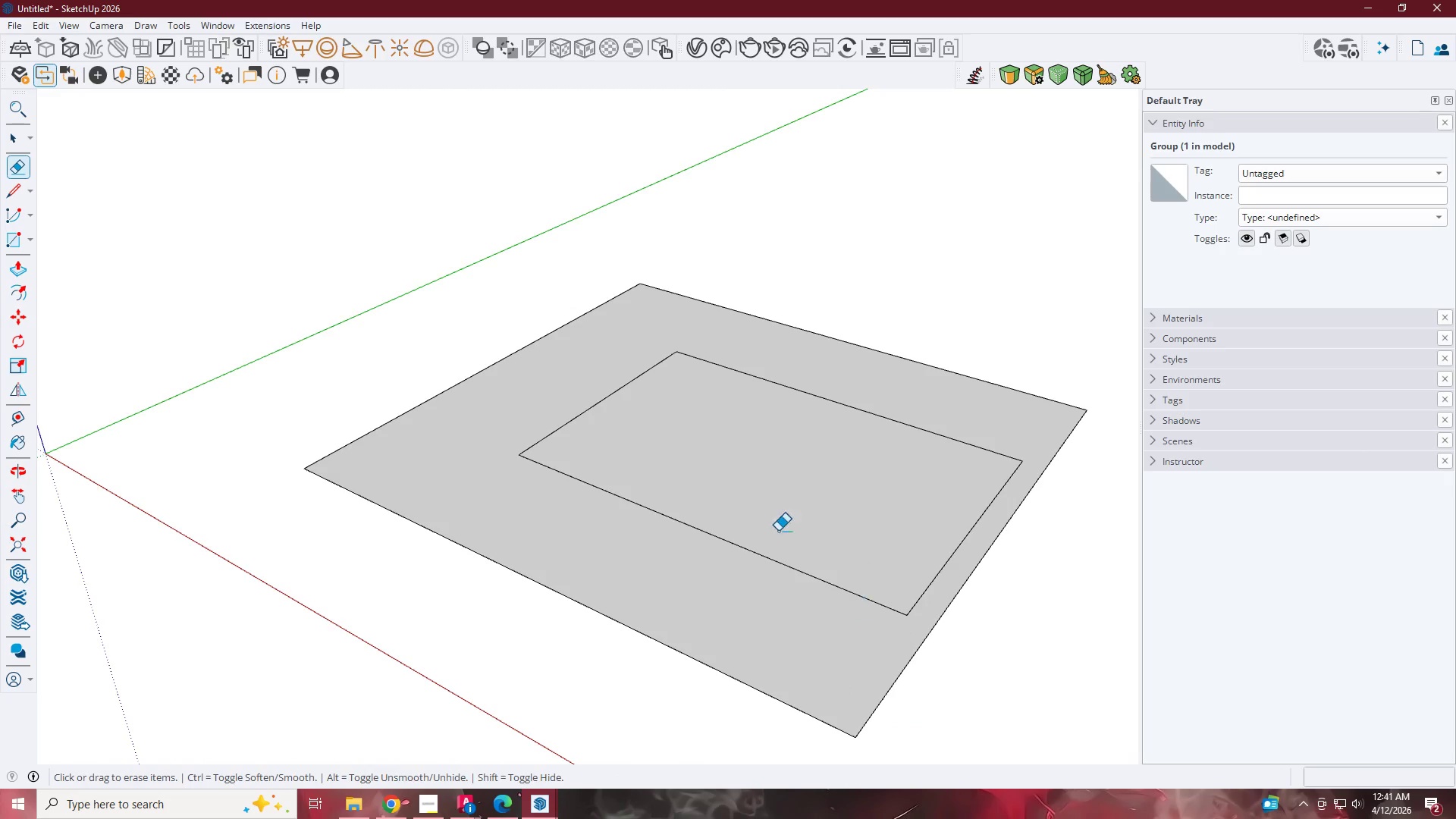 
key(Space)
 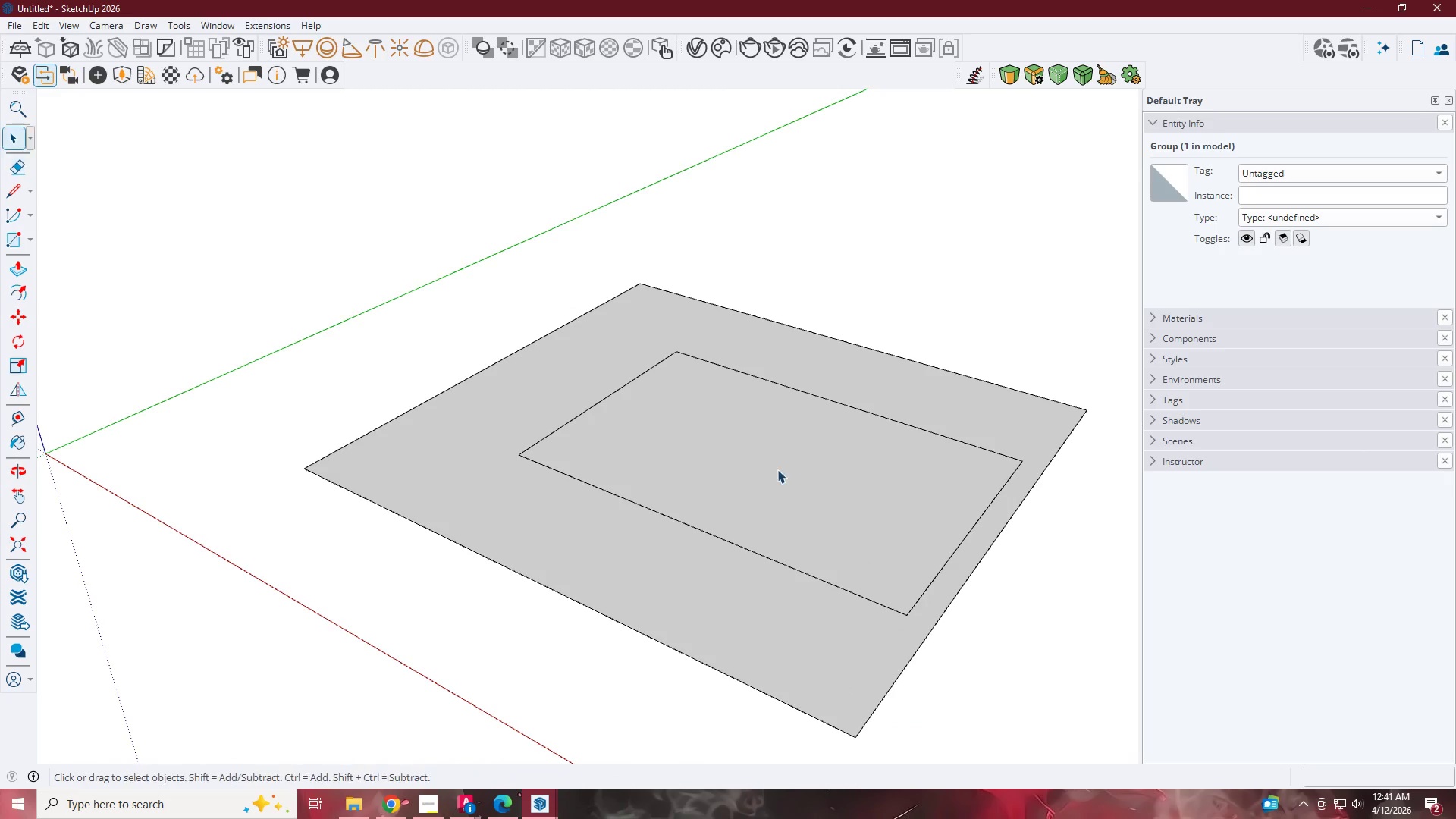 
double_click([777, 469])
 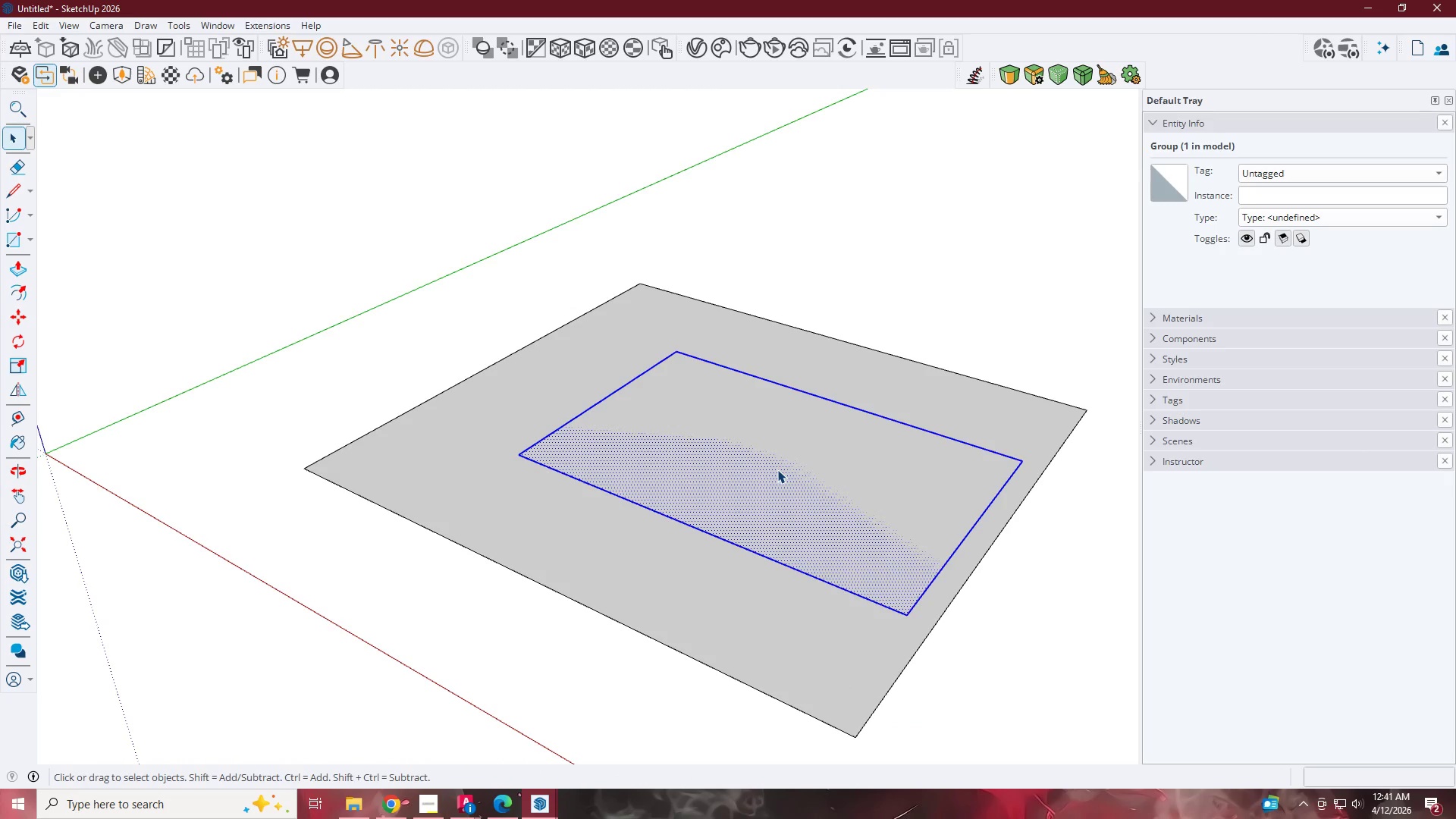 
right_click([777, 469])
 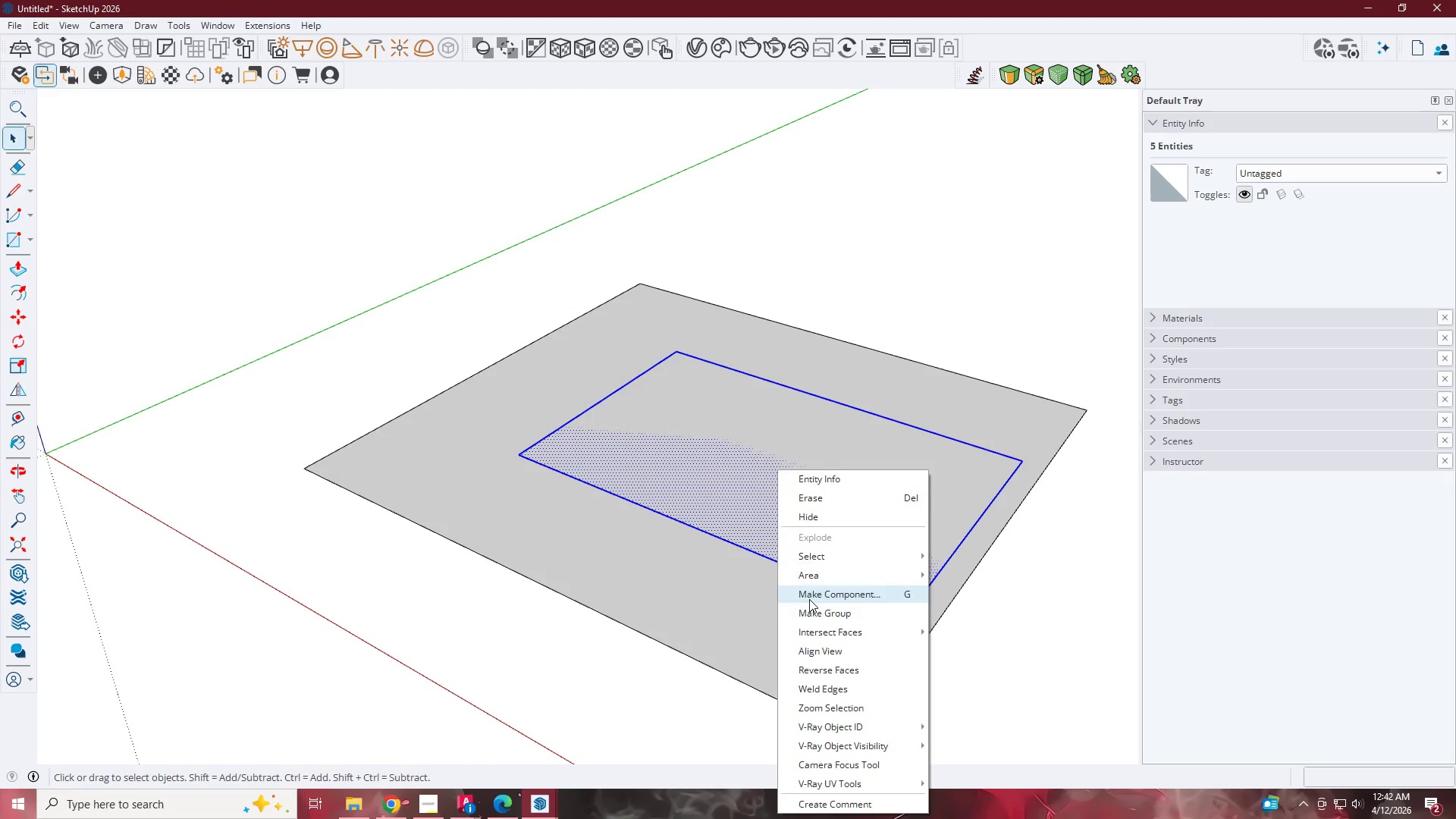 
left_click([814, 614])
 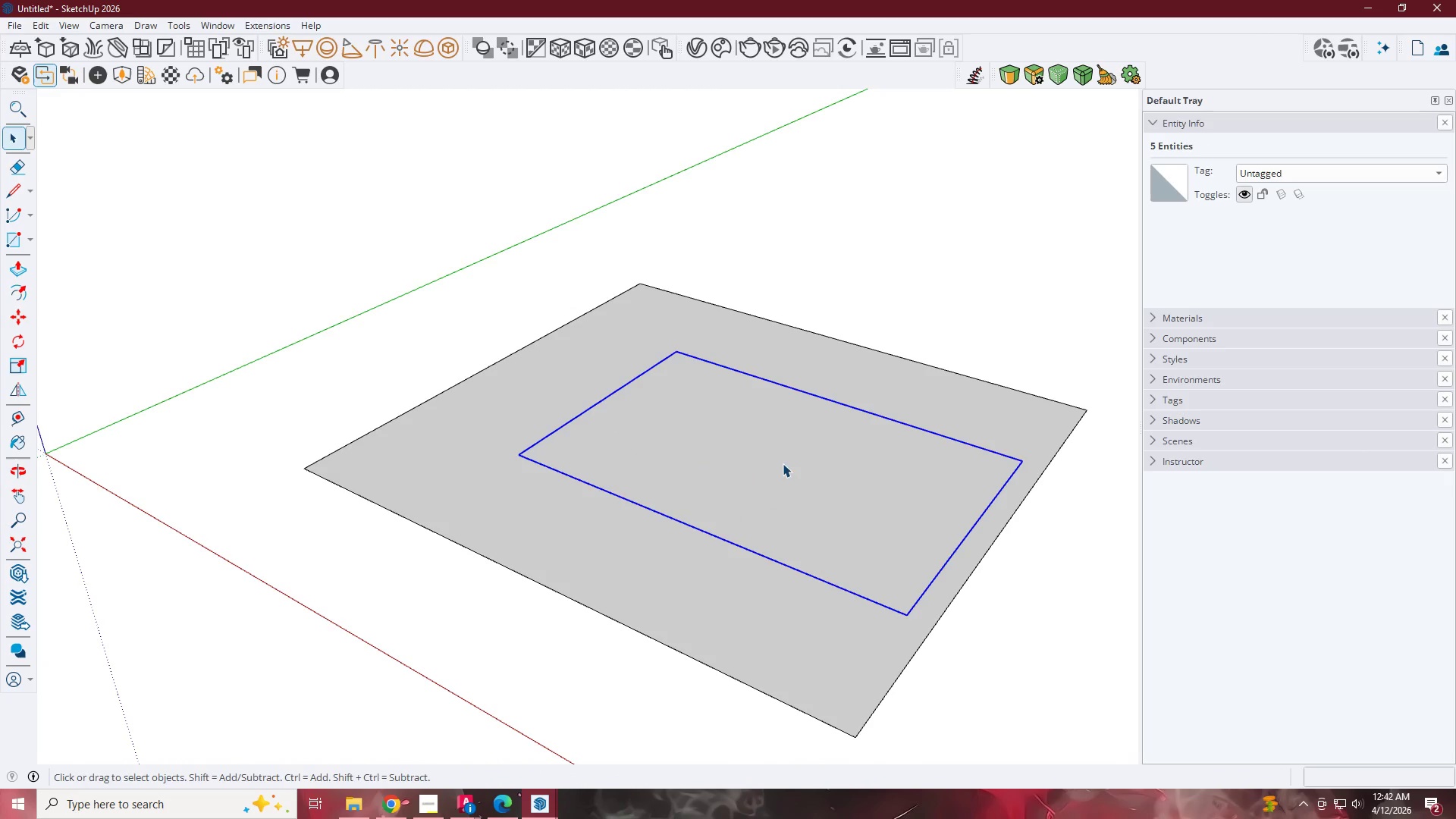 
key(M)
 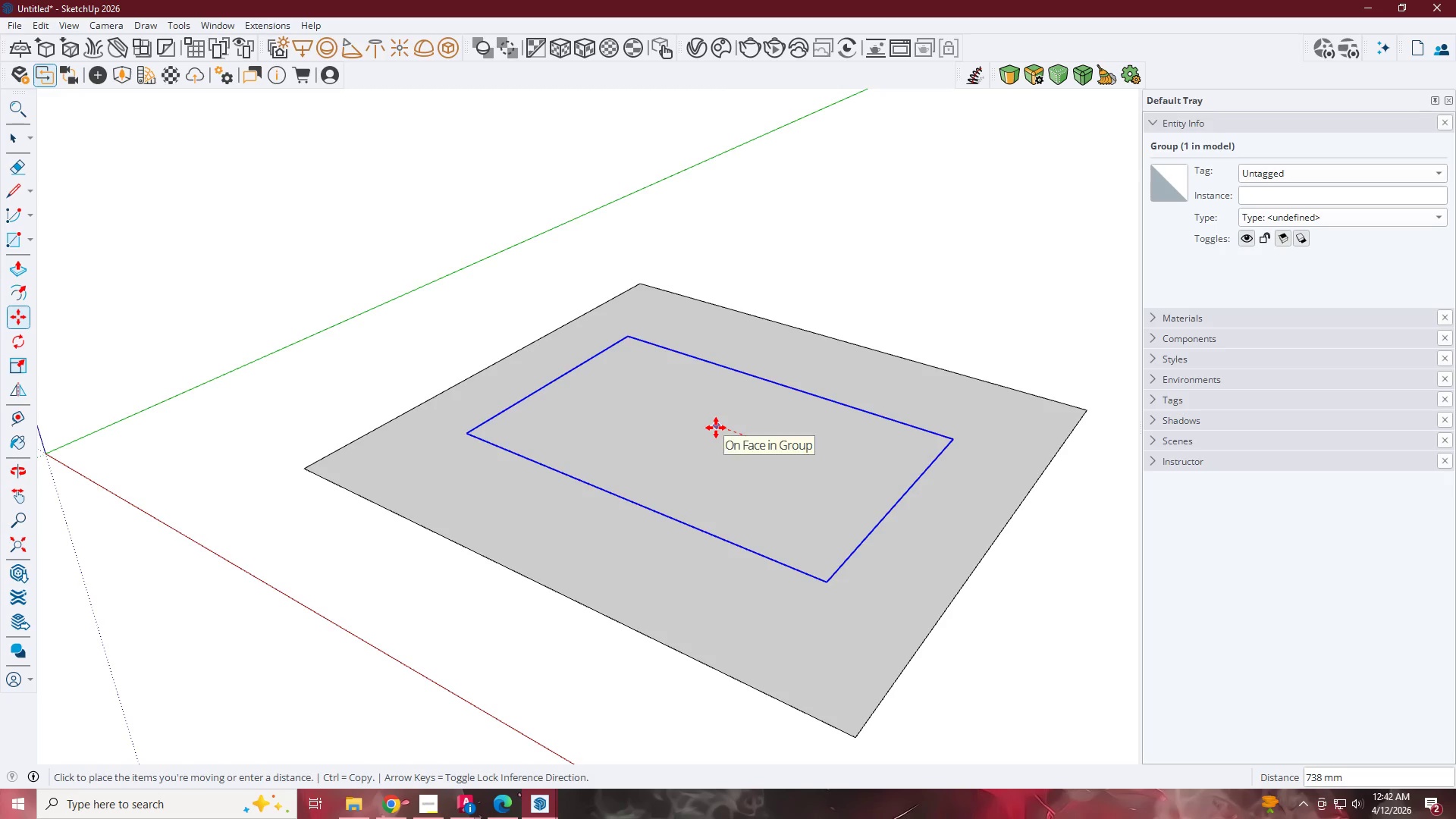 
left_click([720, 434])
 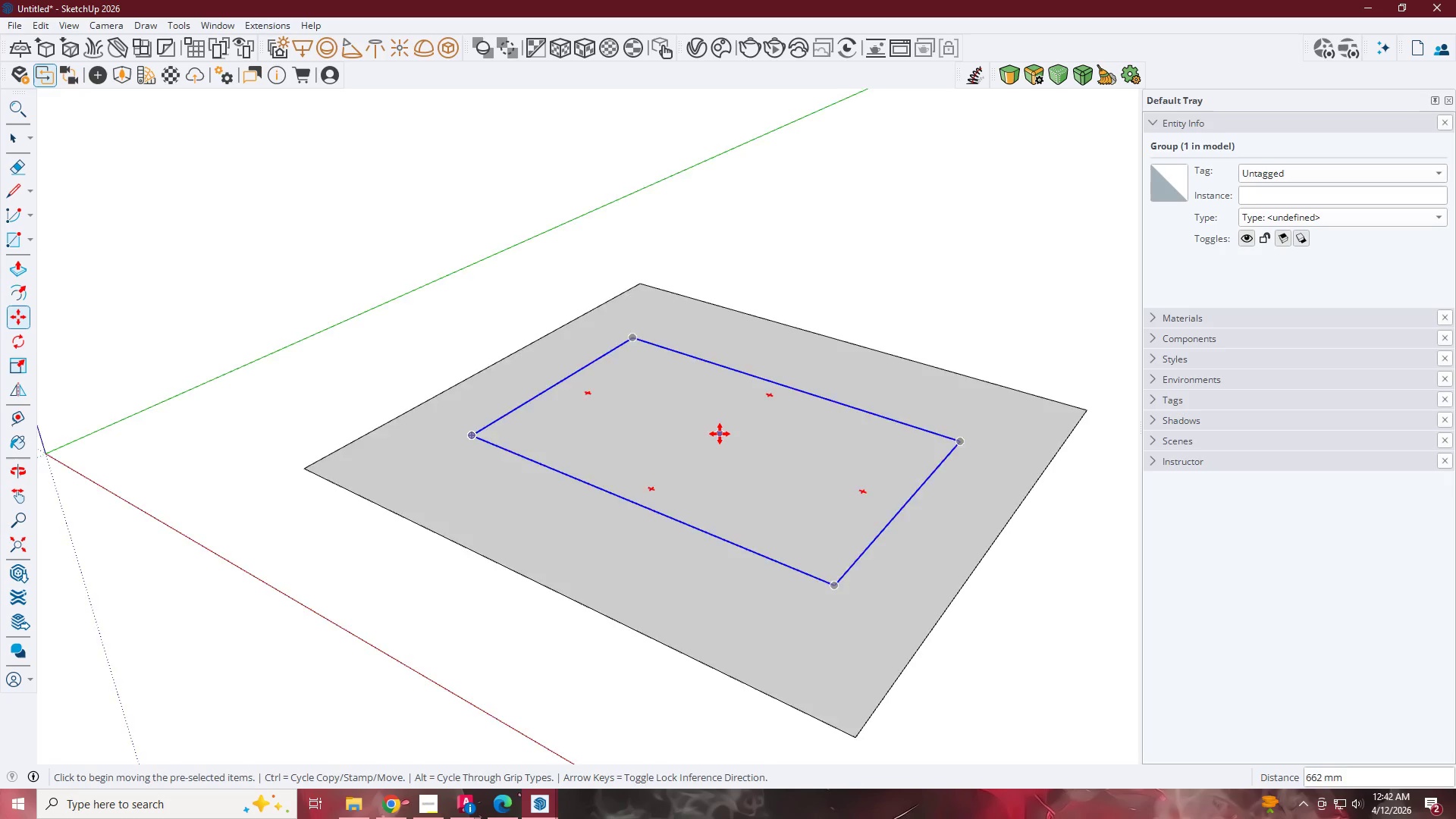 
scroll: coordinate [903, 378], scroll_direction: none, amount: 0.0
 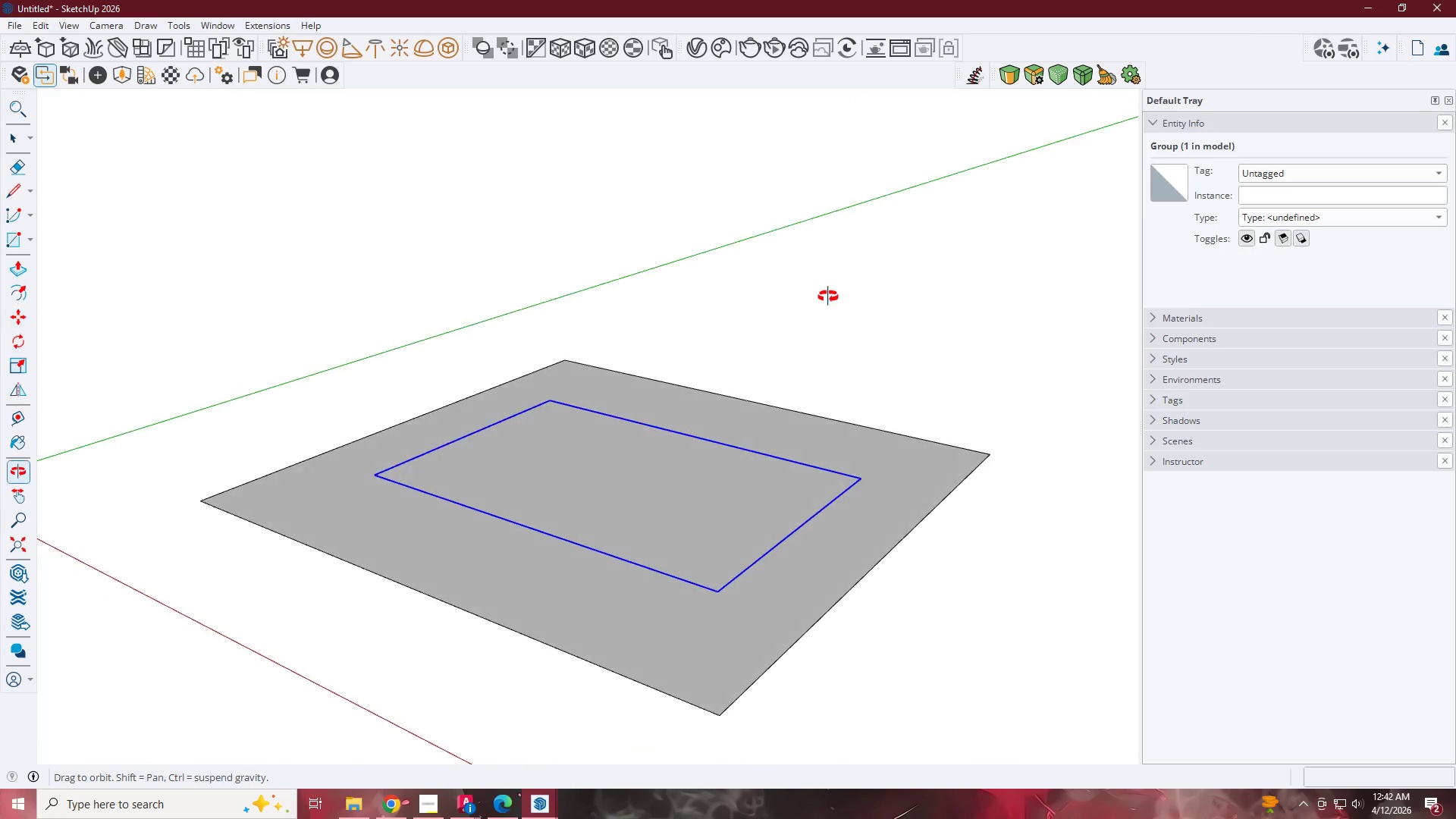 
scroll: coordinate [654, 459], scroll_direction: up, amount: 1.0
 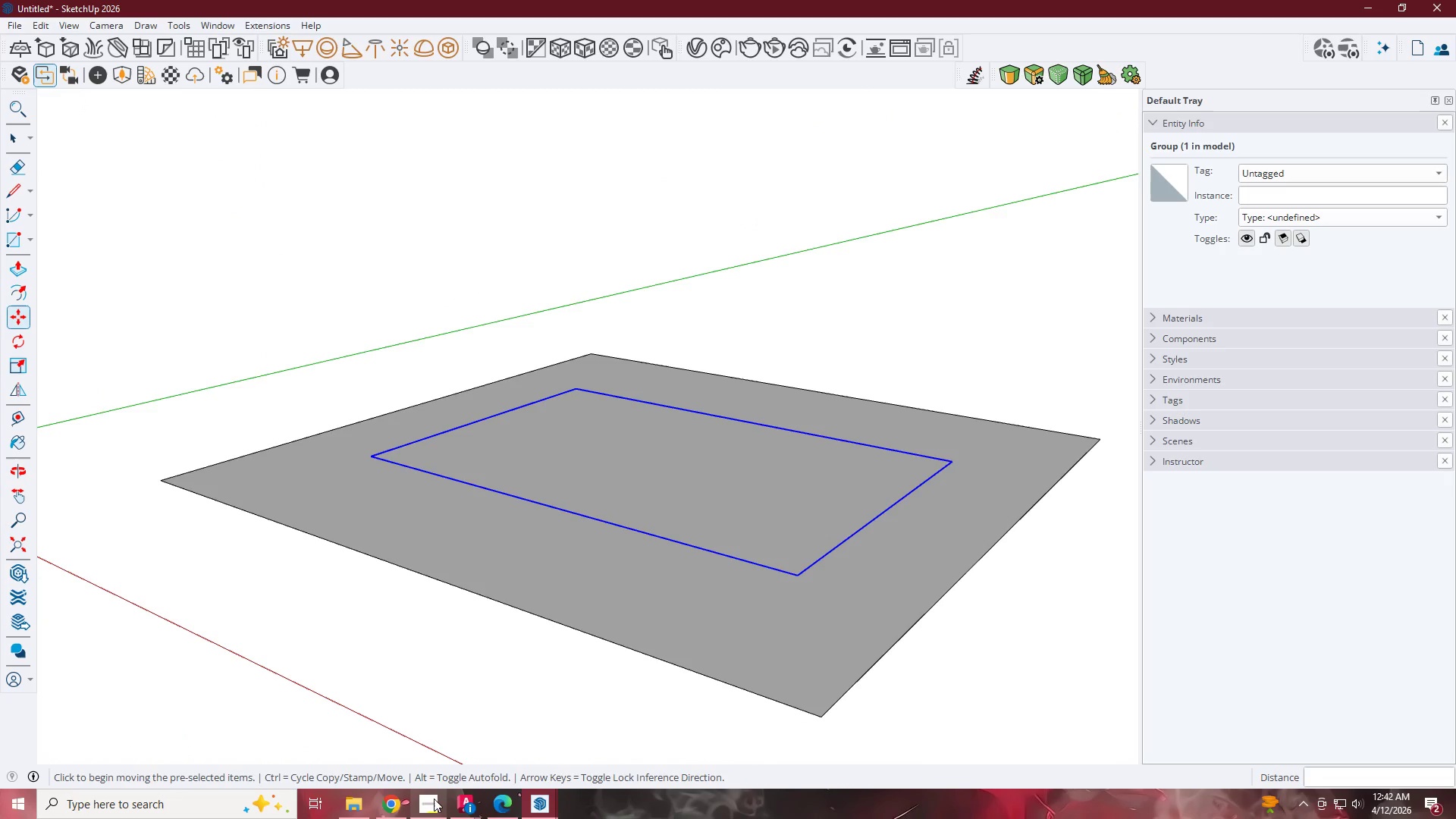 
left_click([434, 800])
 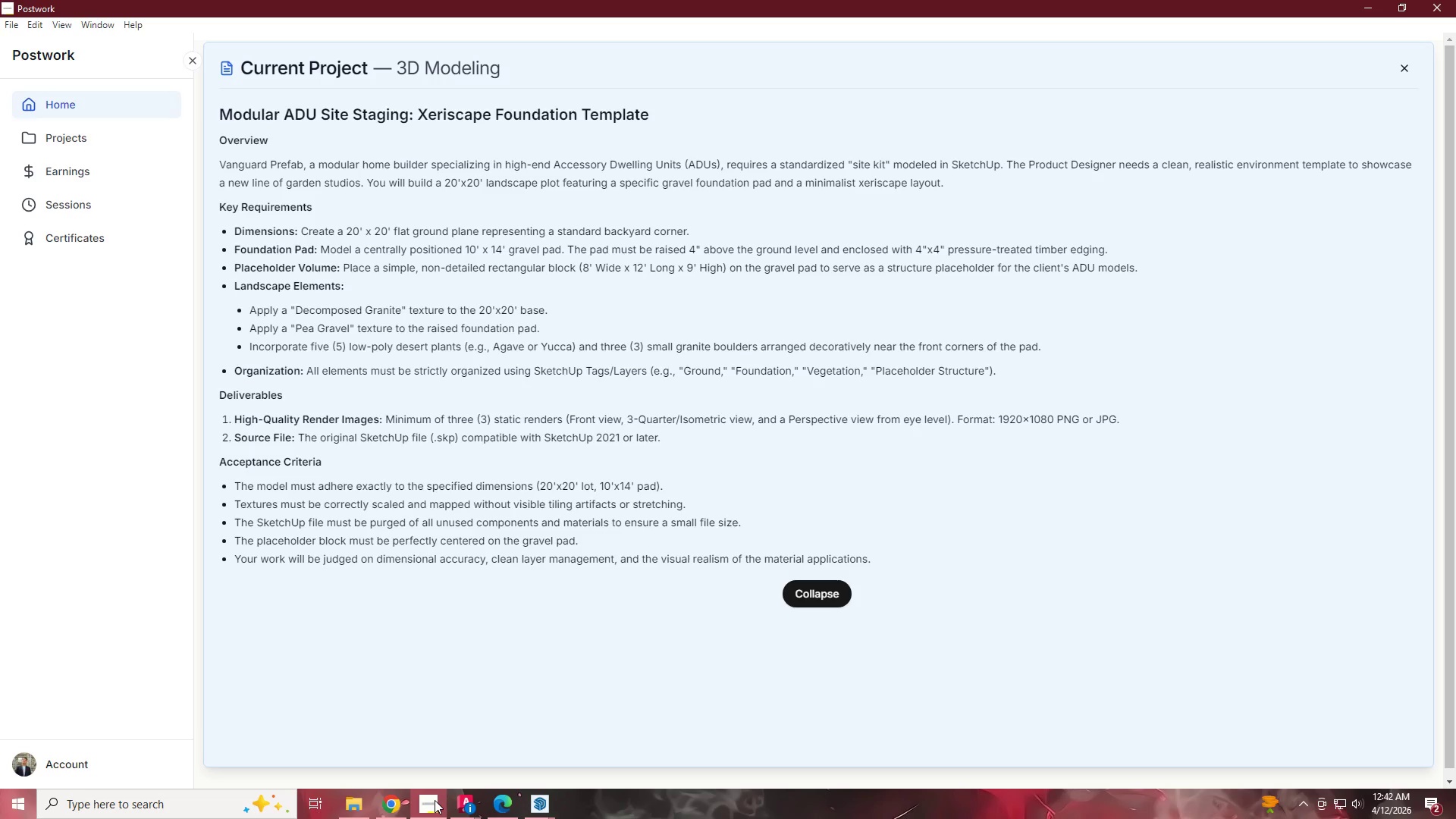 
wait(10.3)
 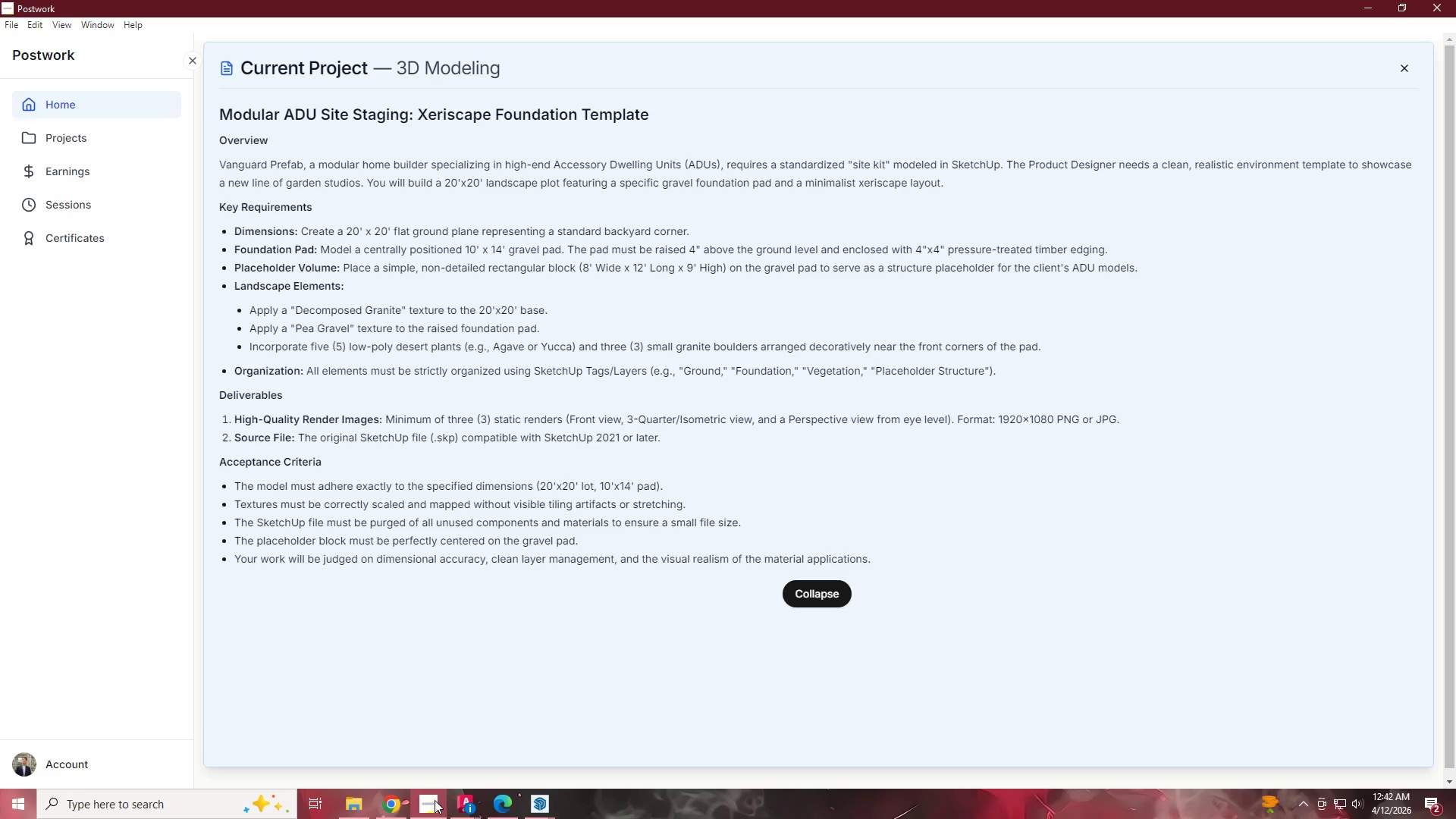 
key(Space)
 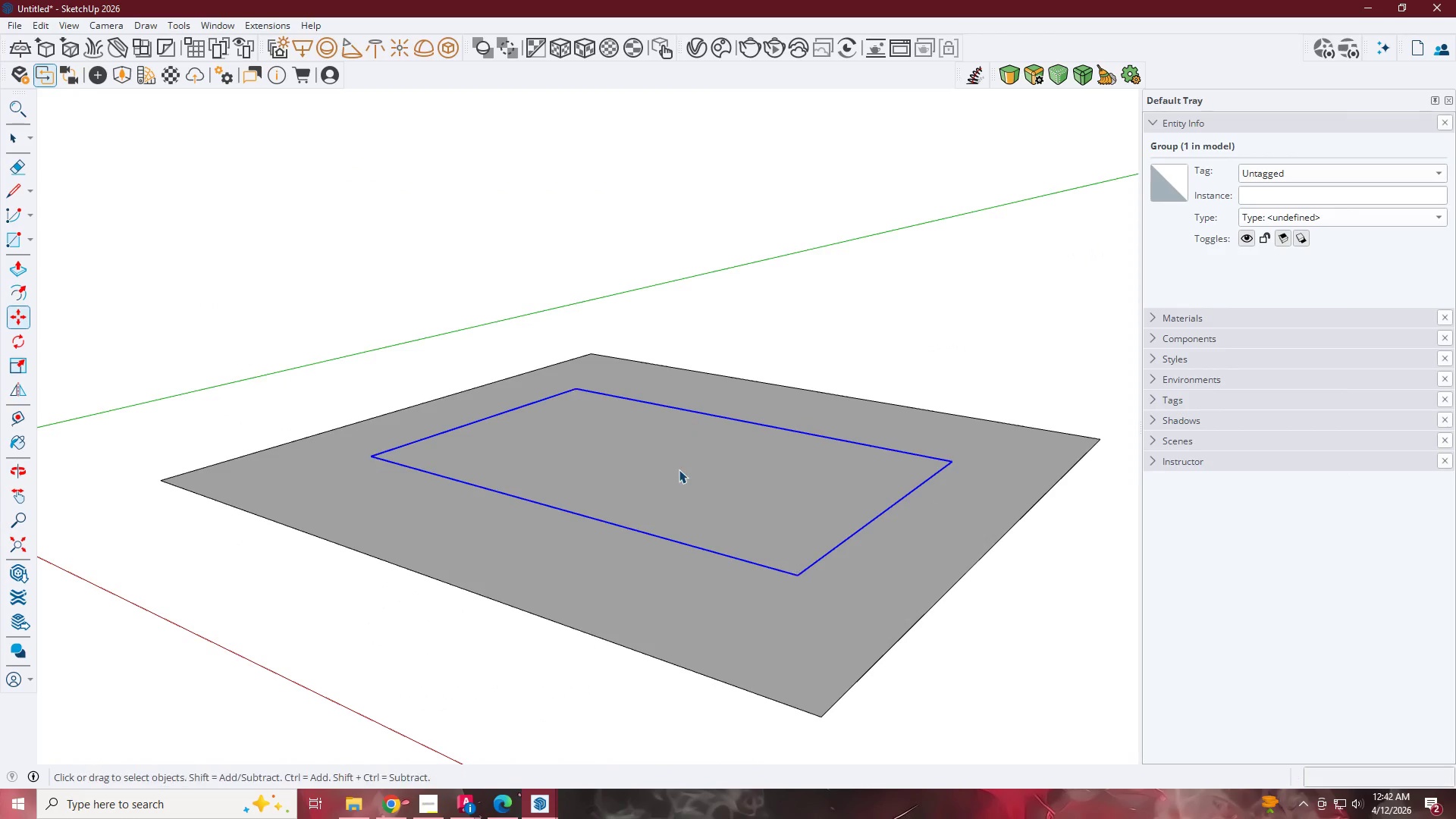 
left_click([679, 469])
 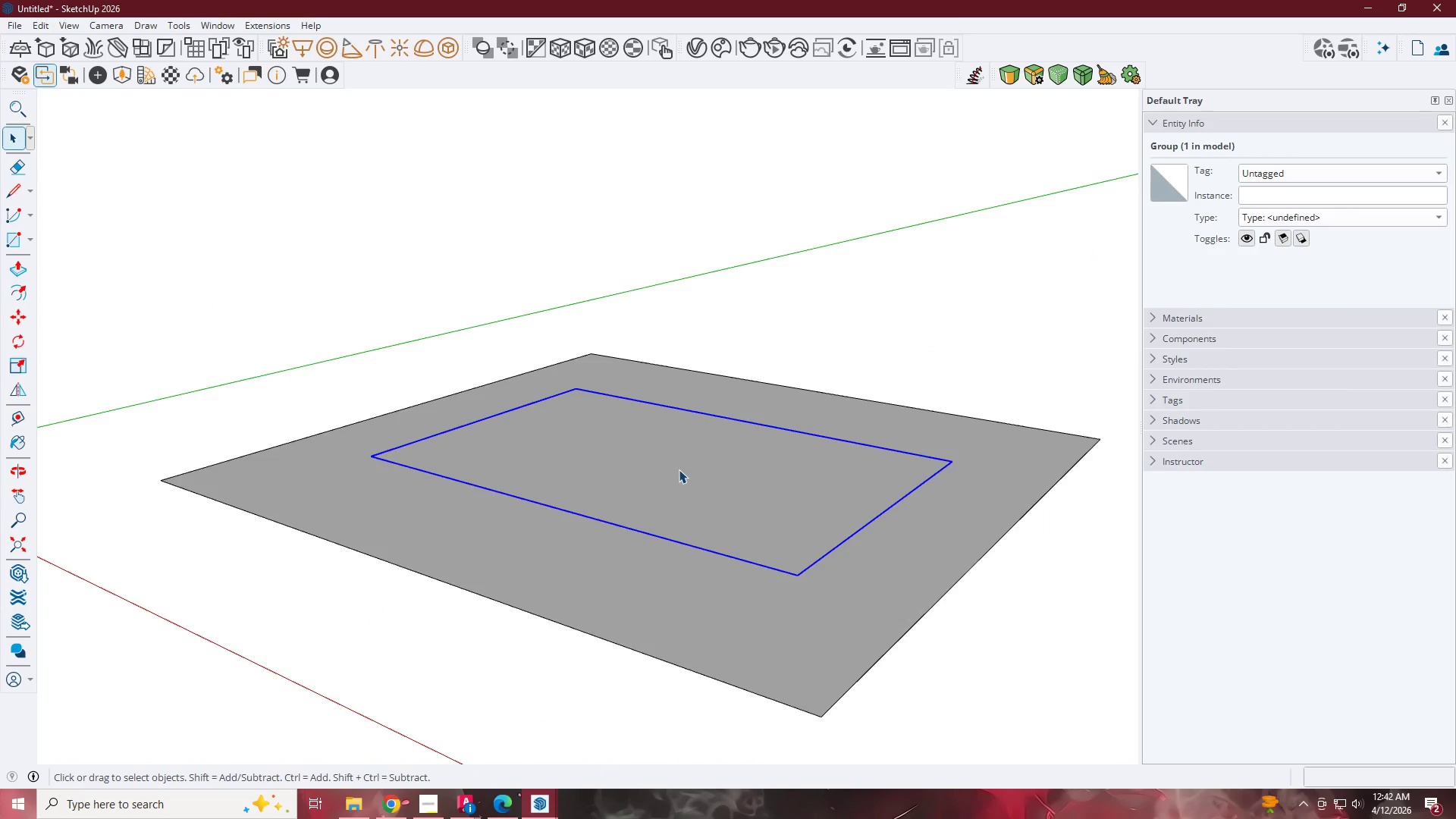 
double_click([679, 469])
 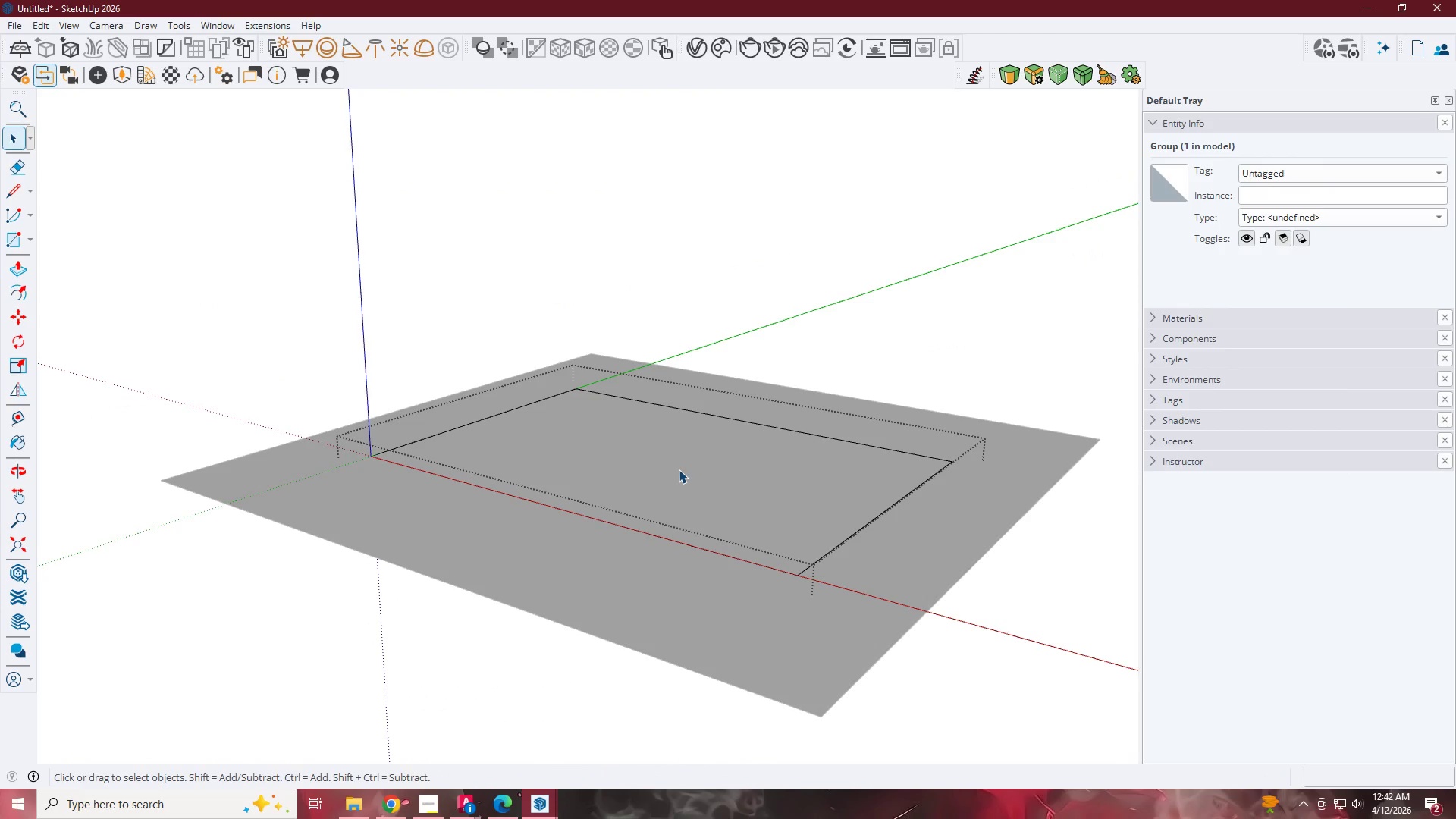 
key(P)
 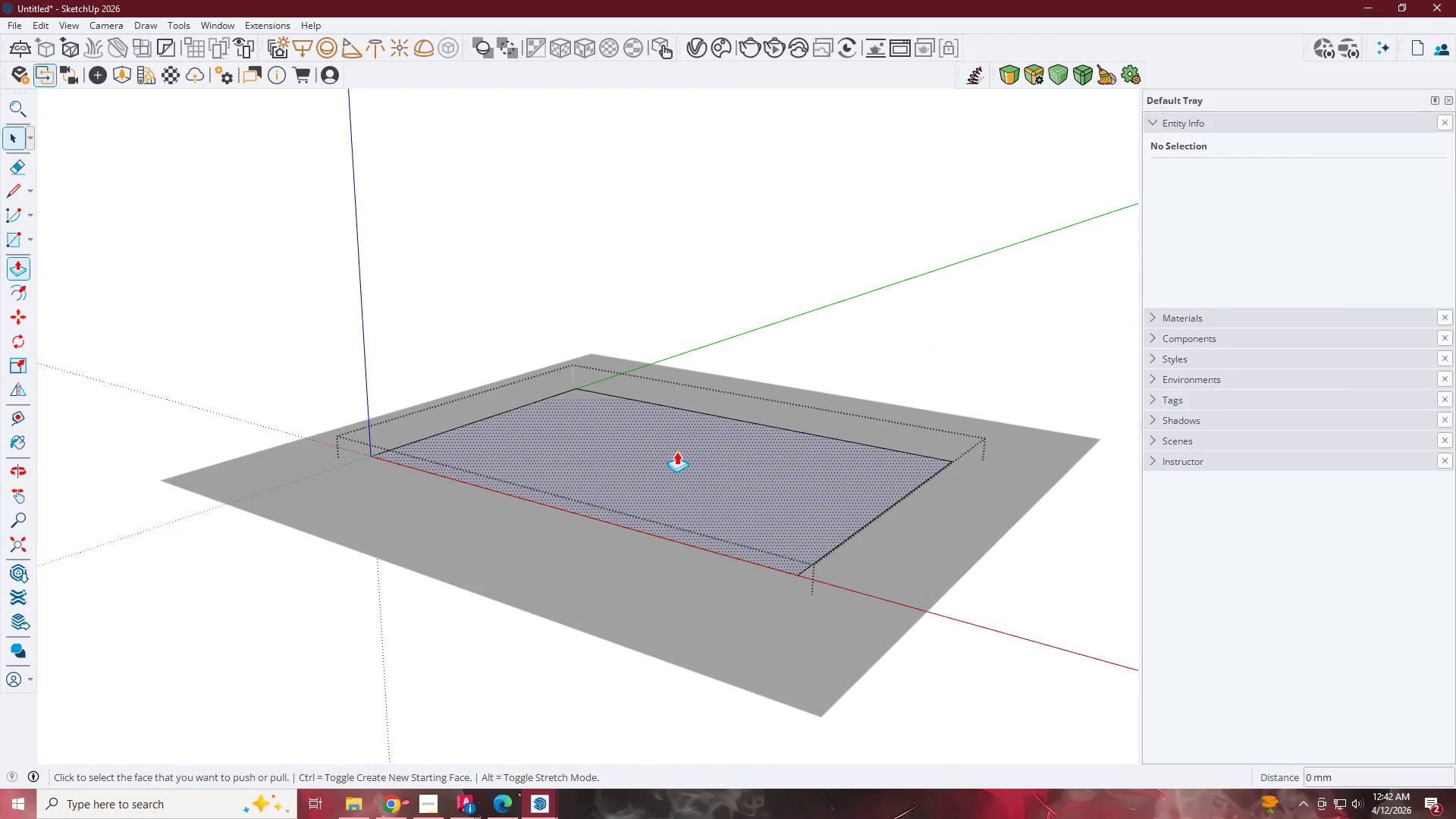 
left_click([676, 451])
 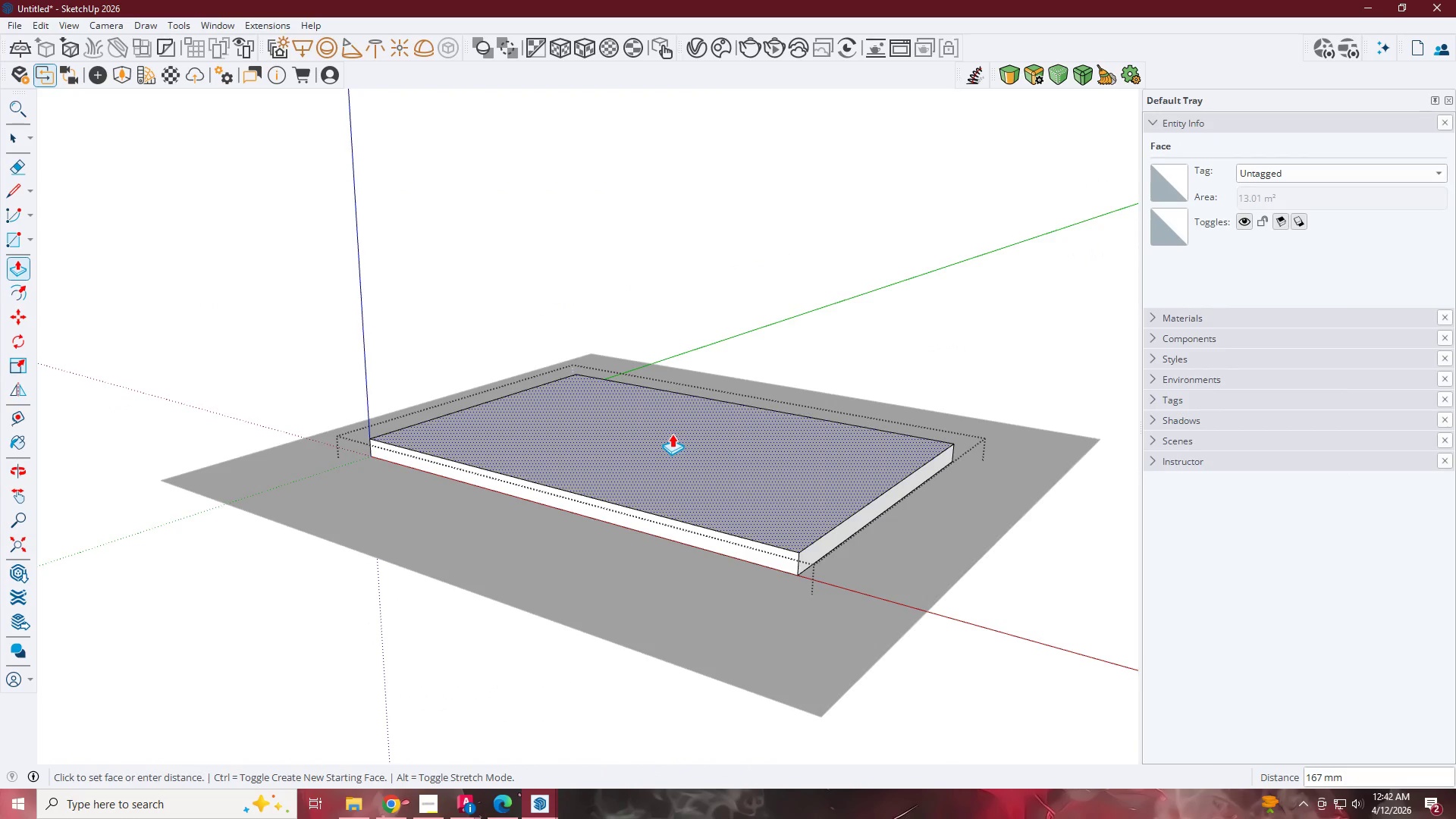 
key(Numpad1)
 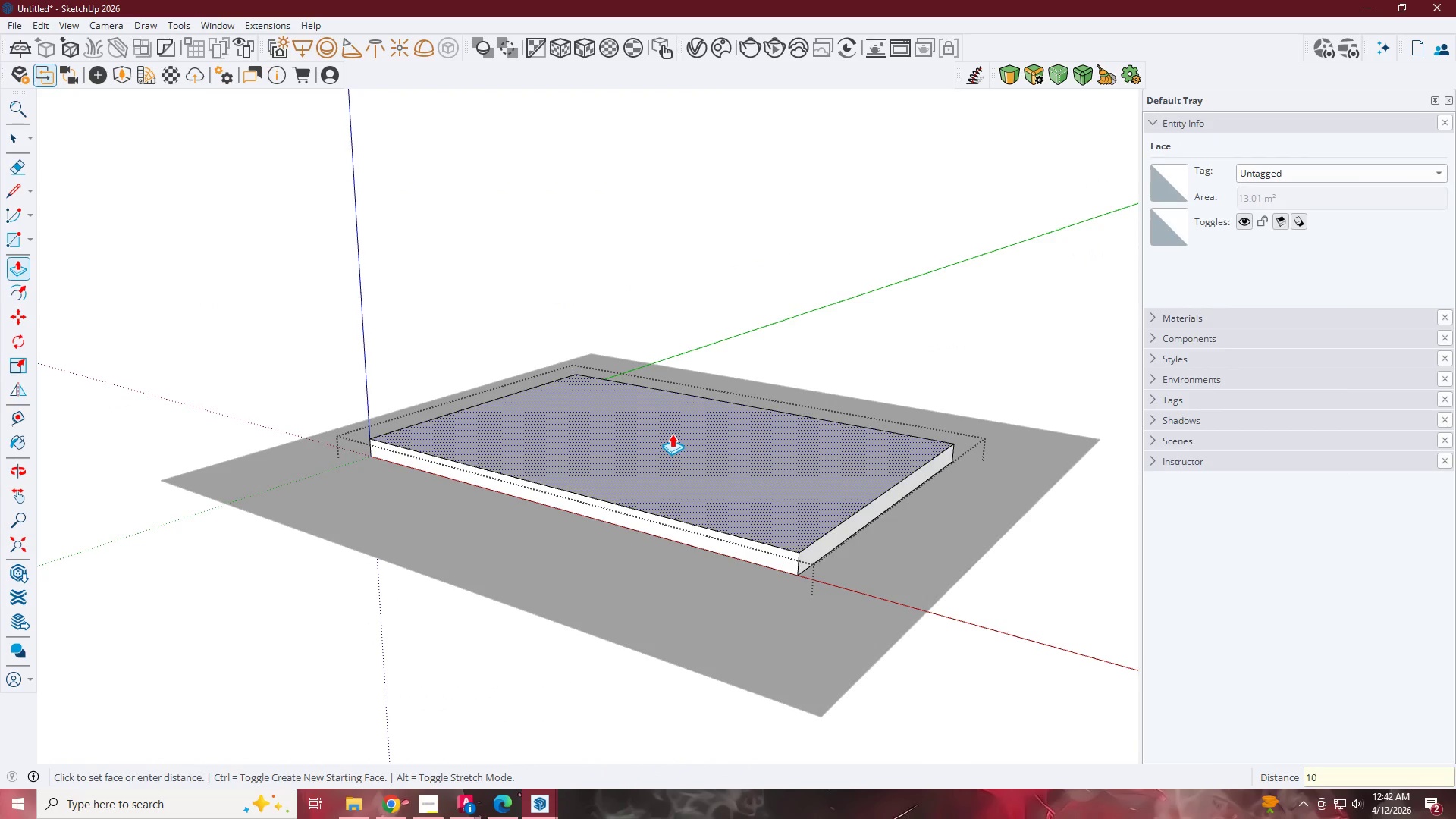 
key(Numpad0)
 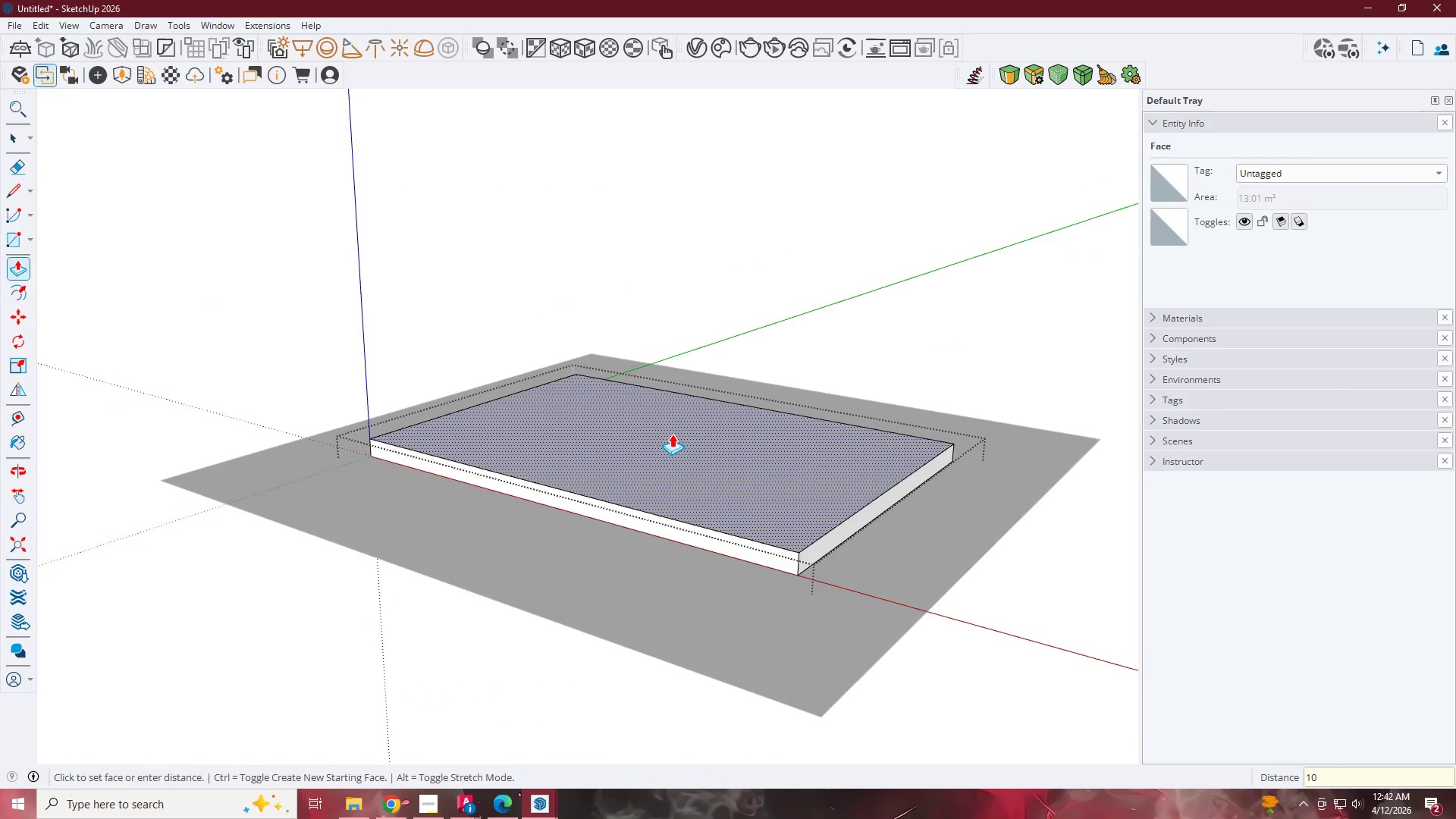 
key(Numpad1)
 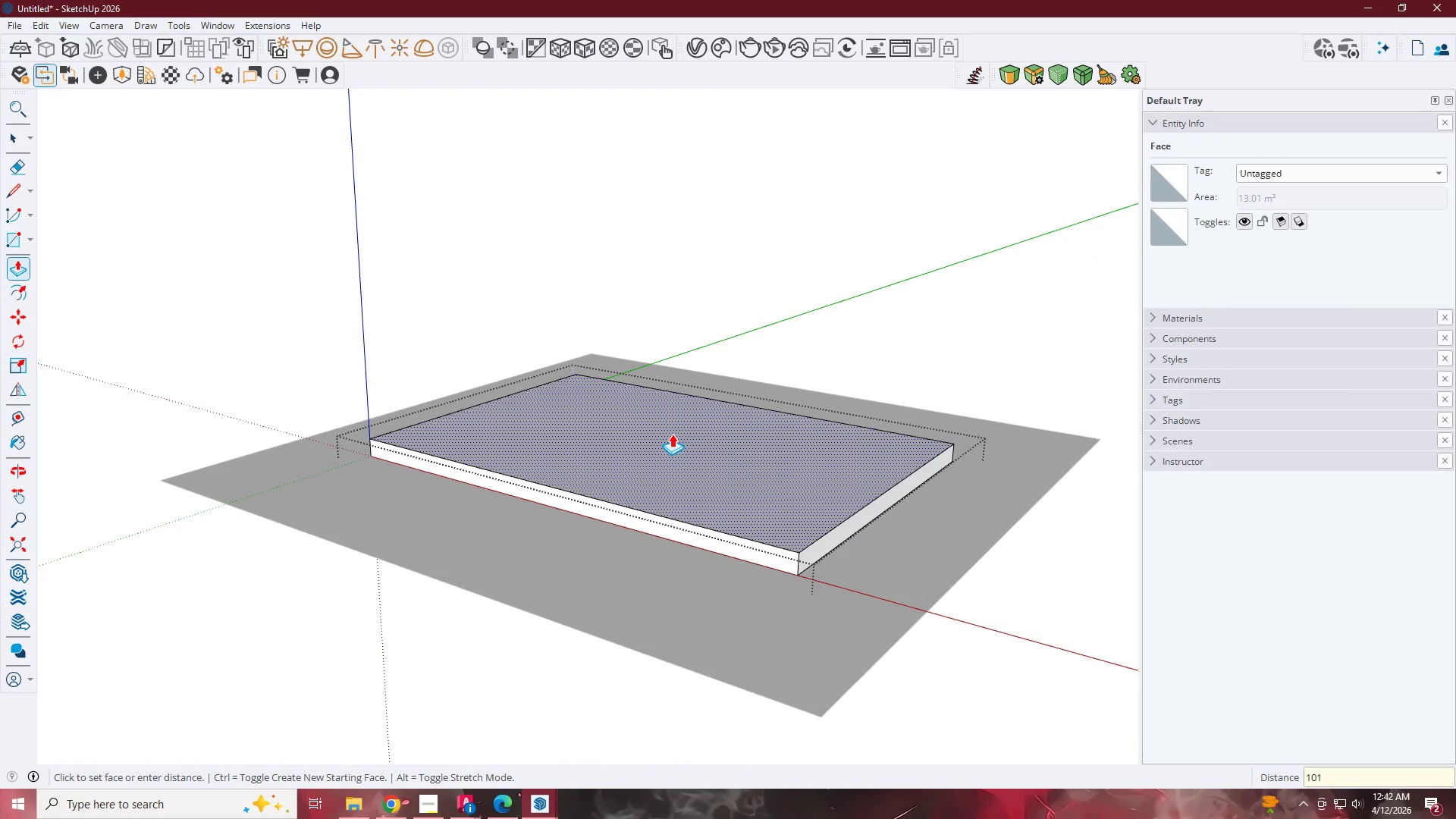 
key(NumpadDecimal)
 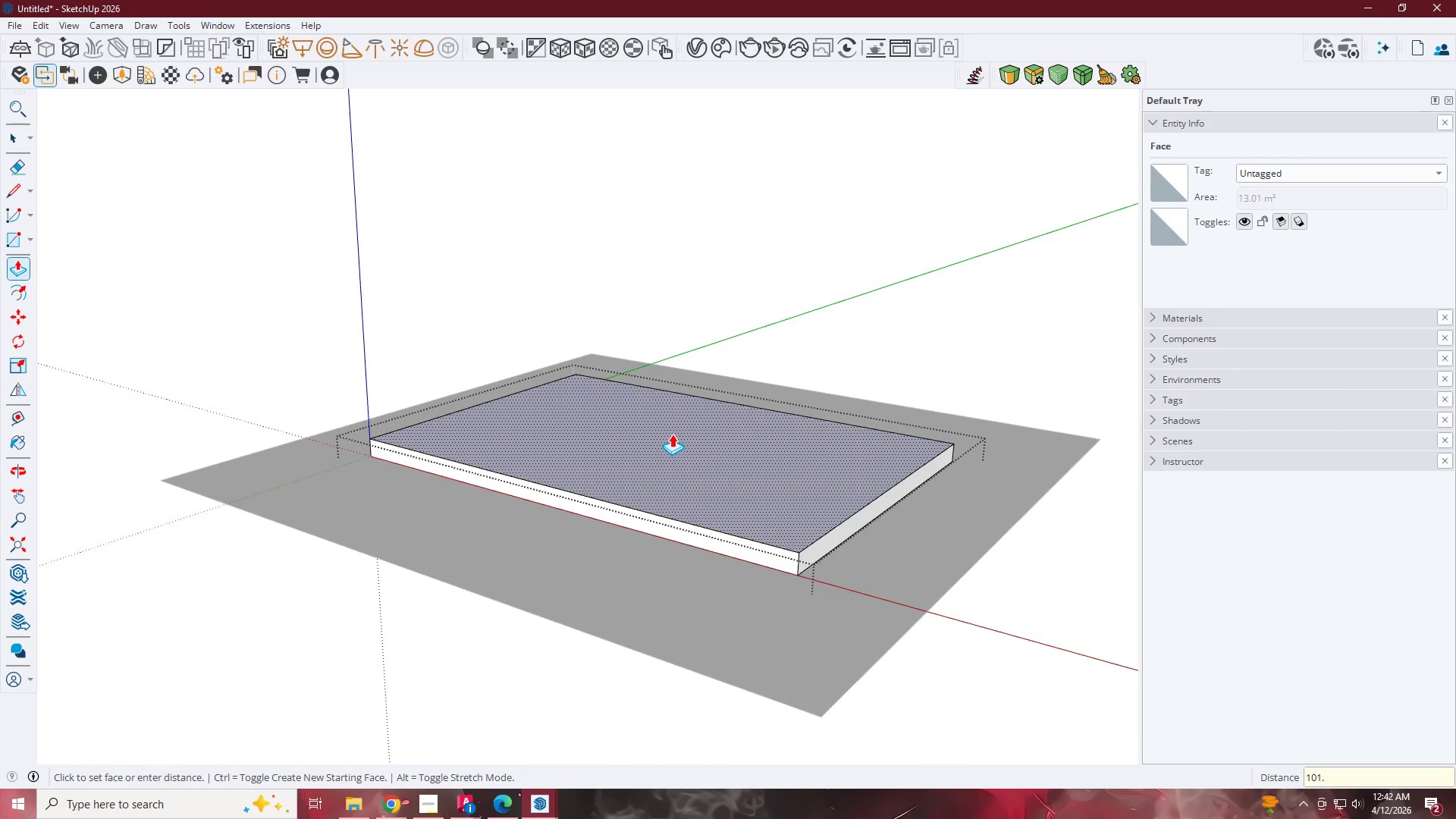 
key(Numpad6)
 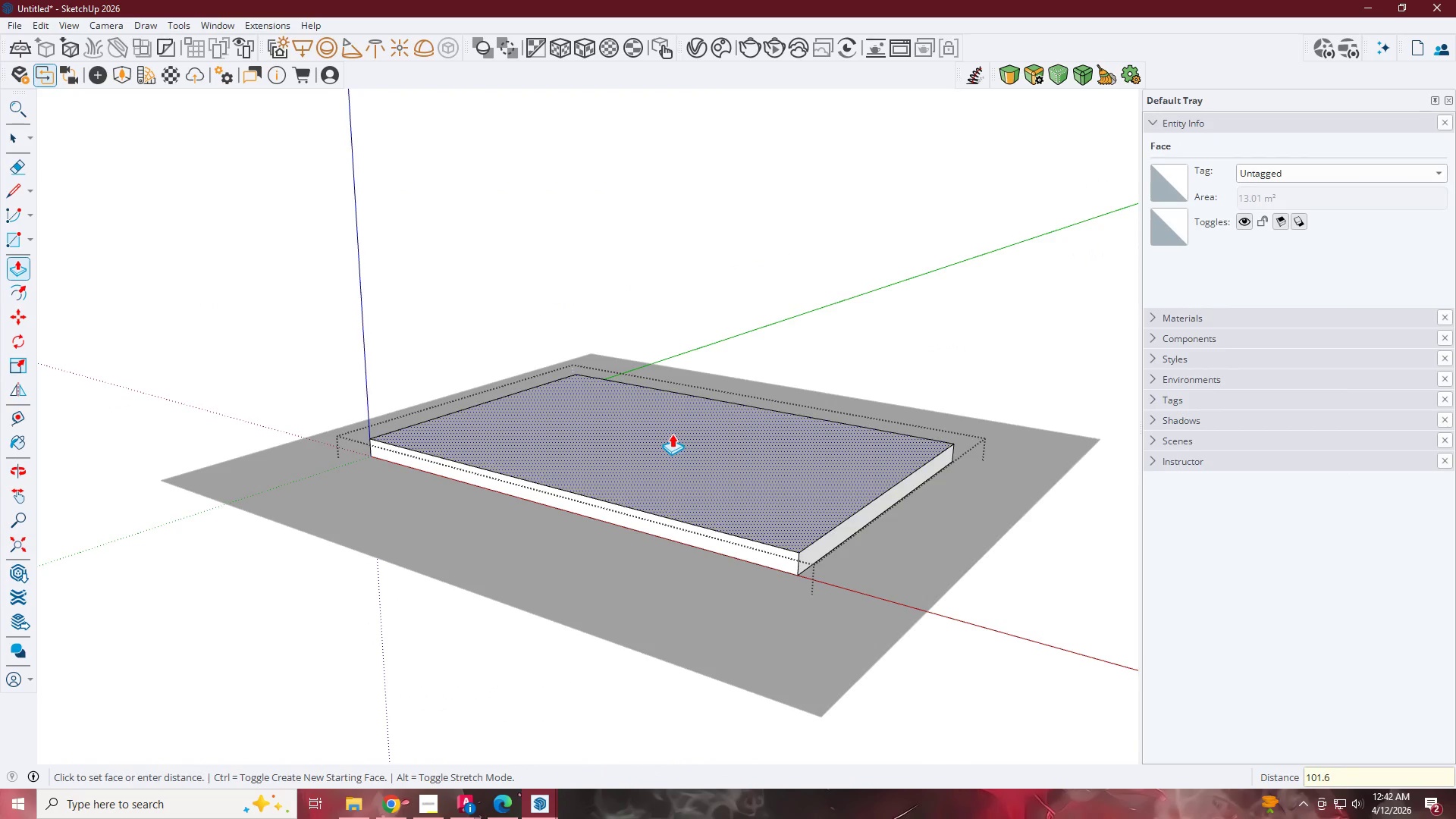 
key(NumpadEnter)
 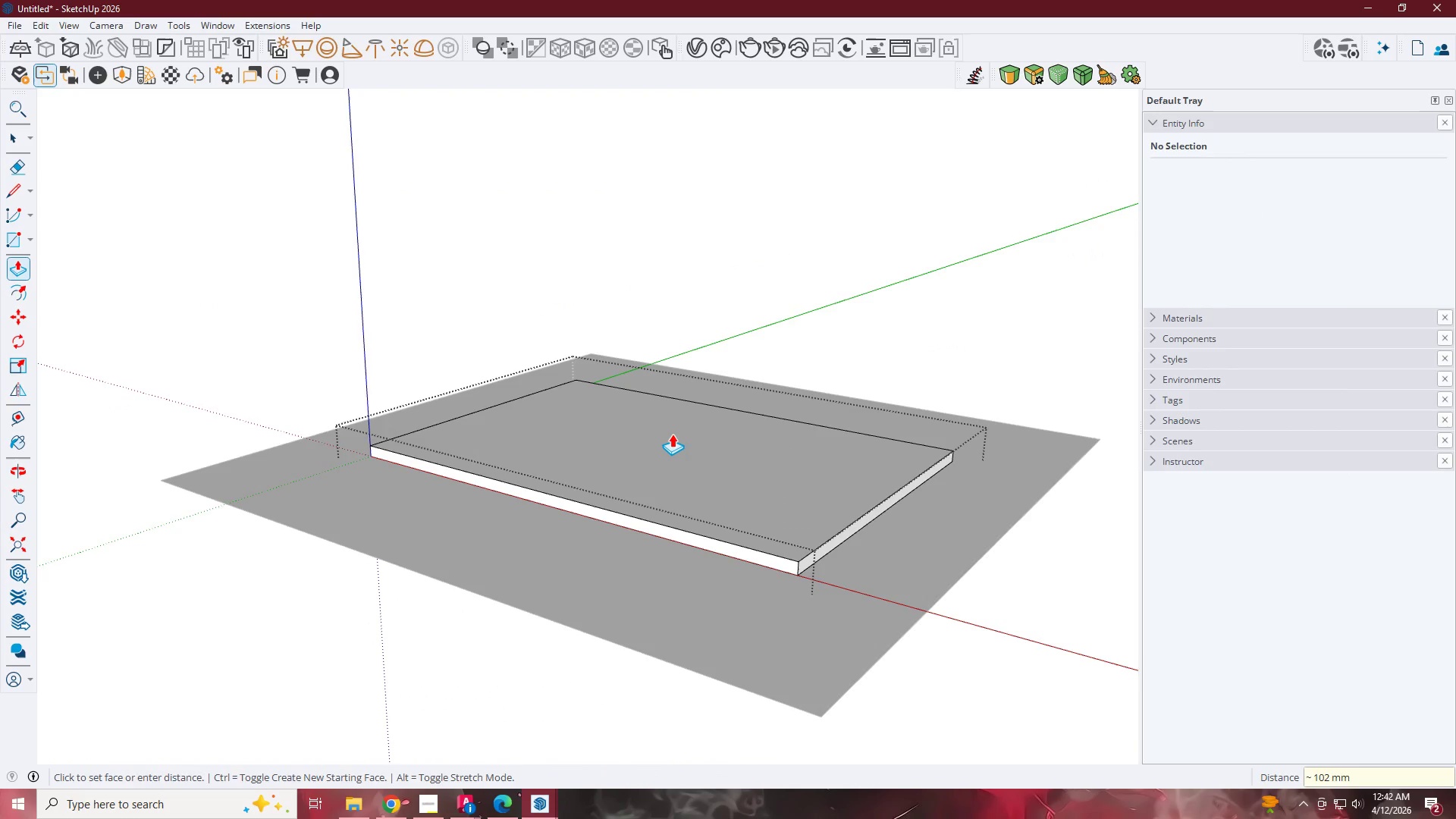 
key(Space)
 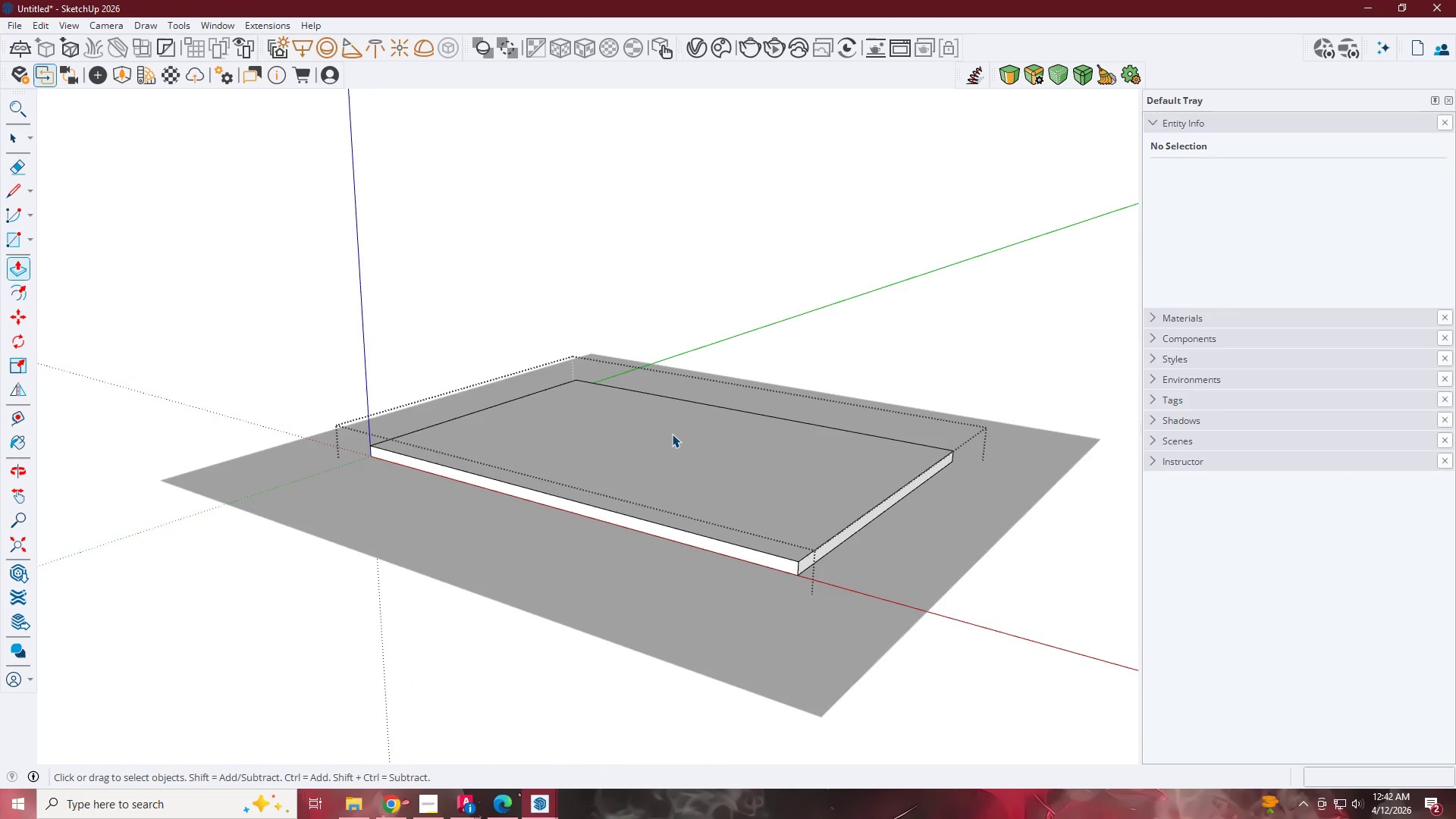 
key(Escape)
 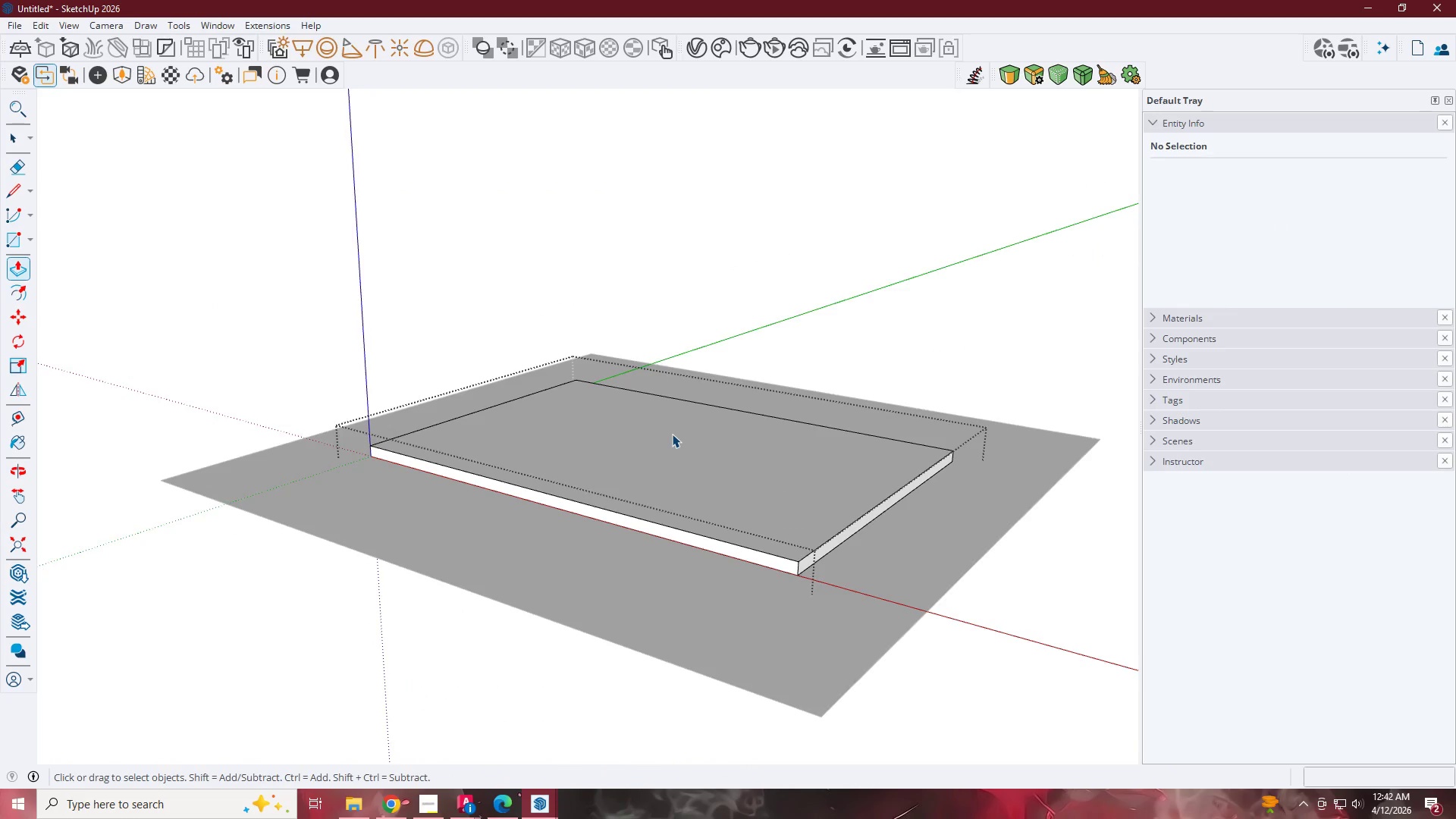 
left_click([672, 434])
 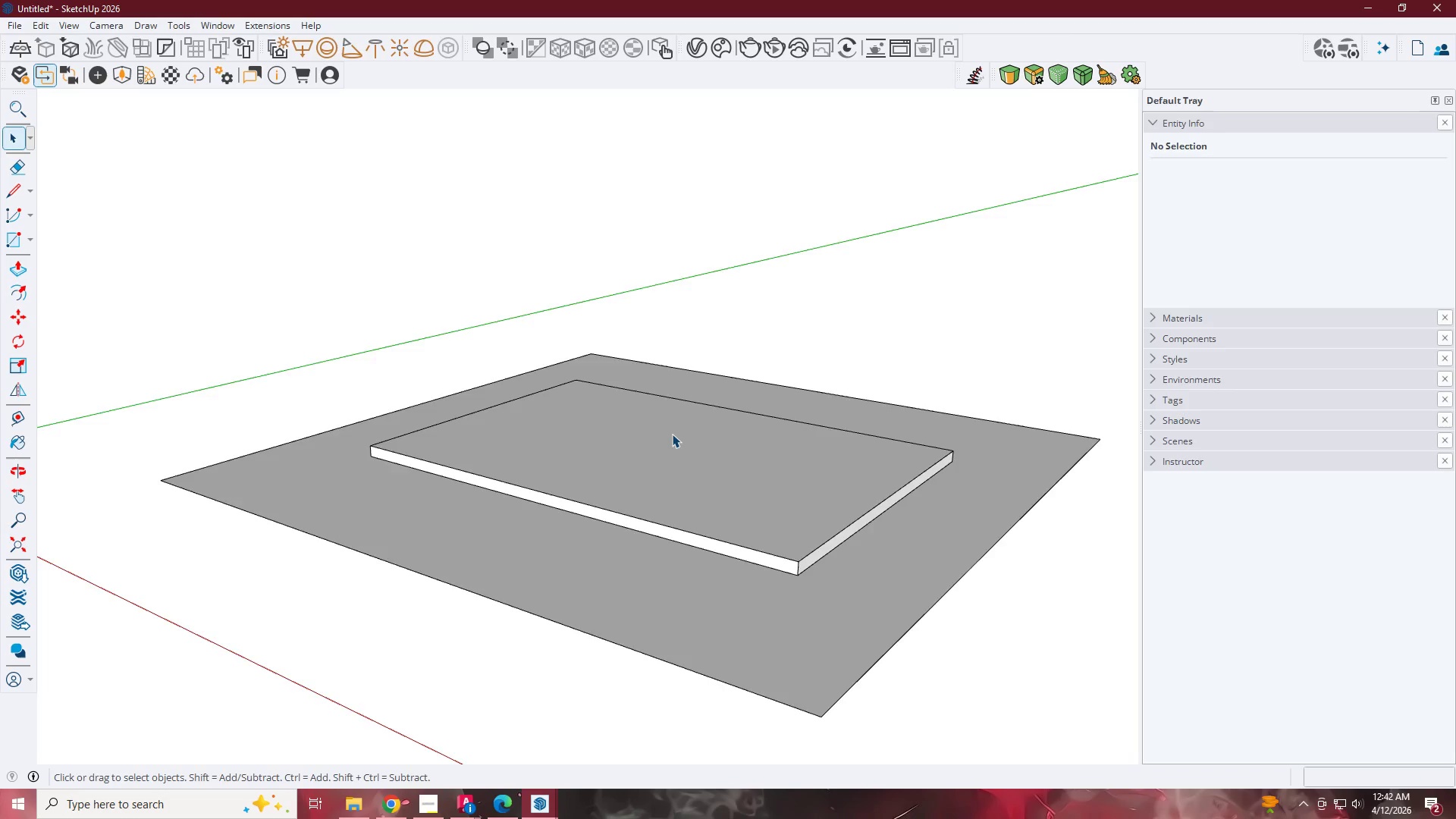 
double_click([672, 434])
 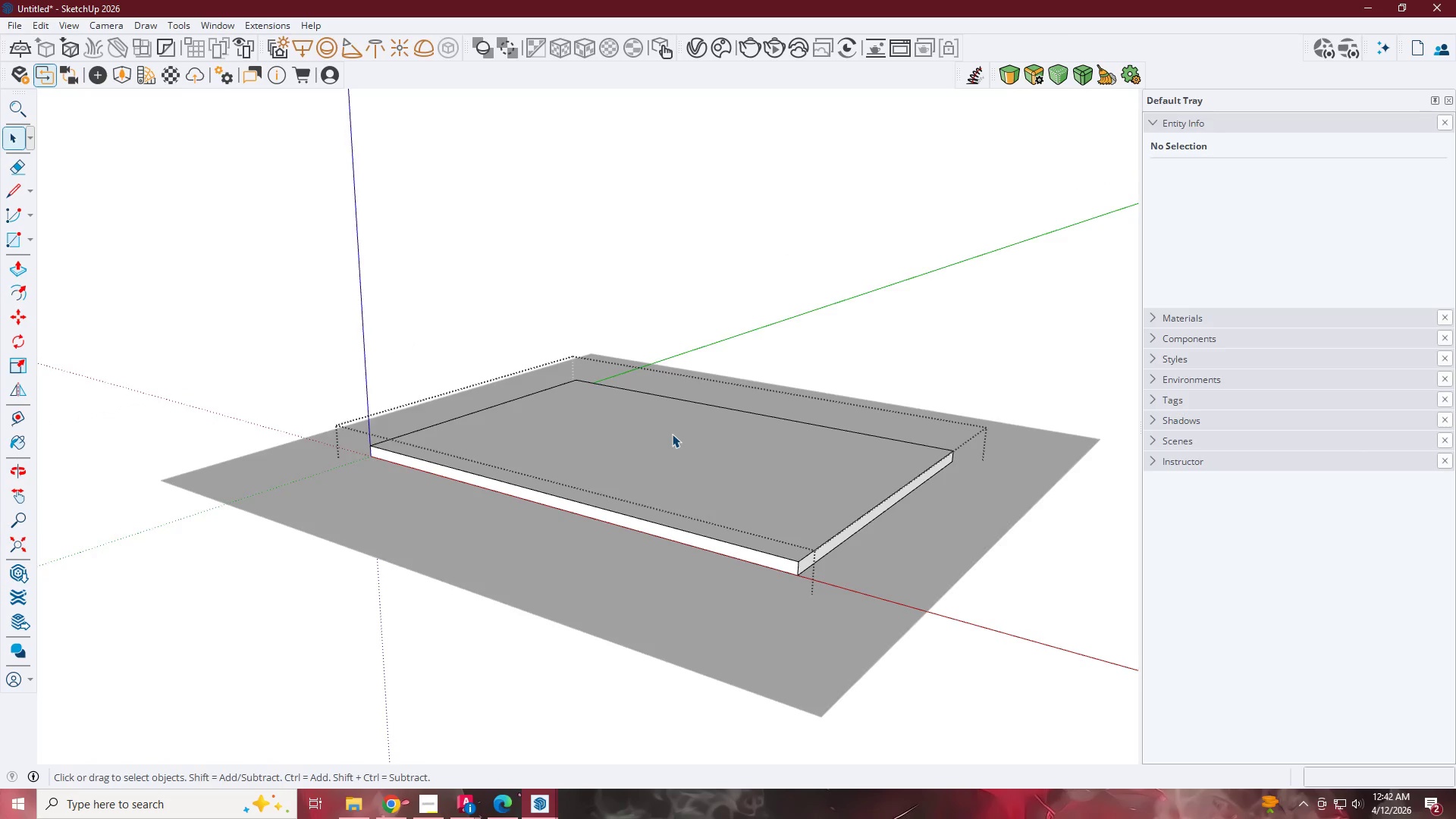 
key(Escape)
 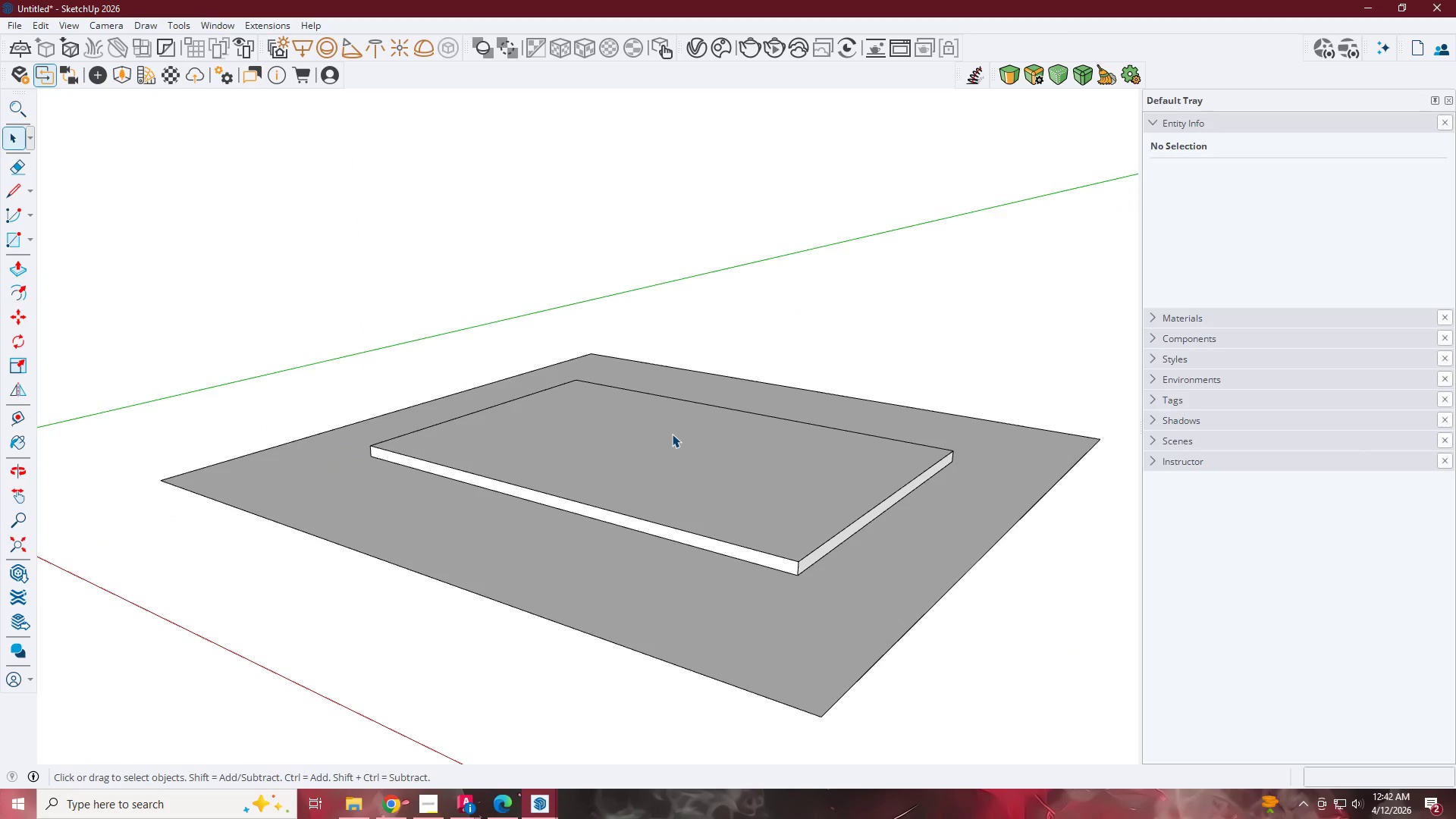 
key(Escape)
 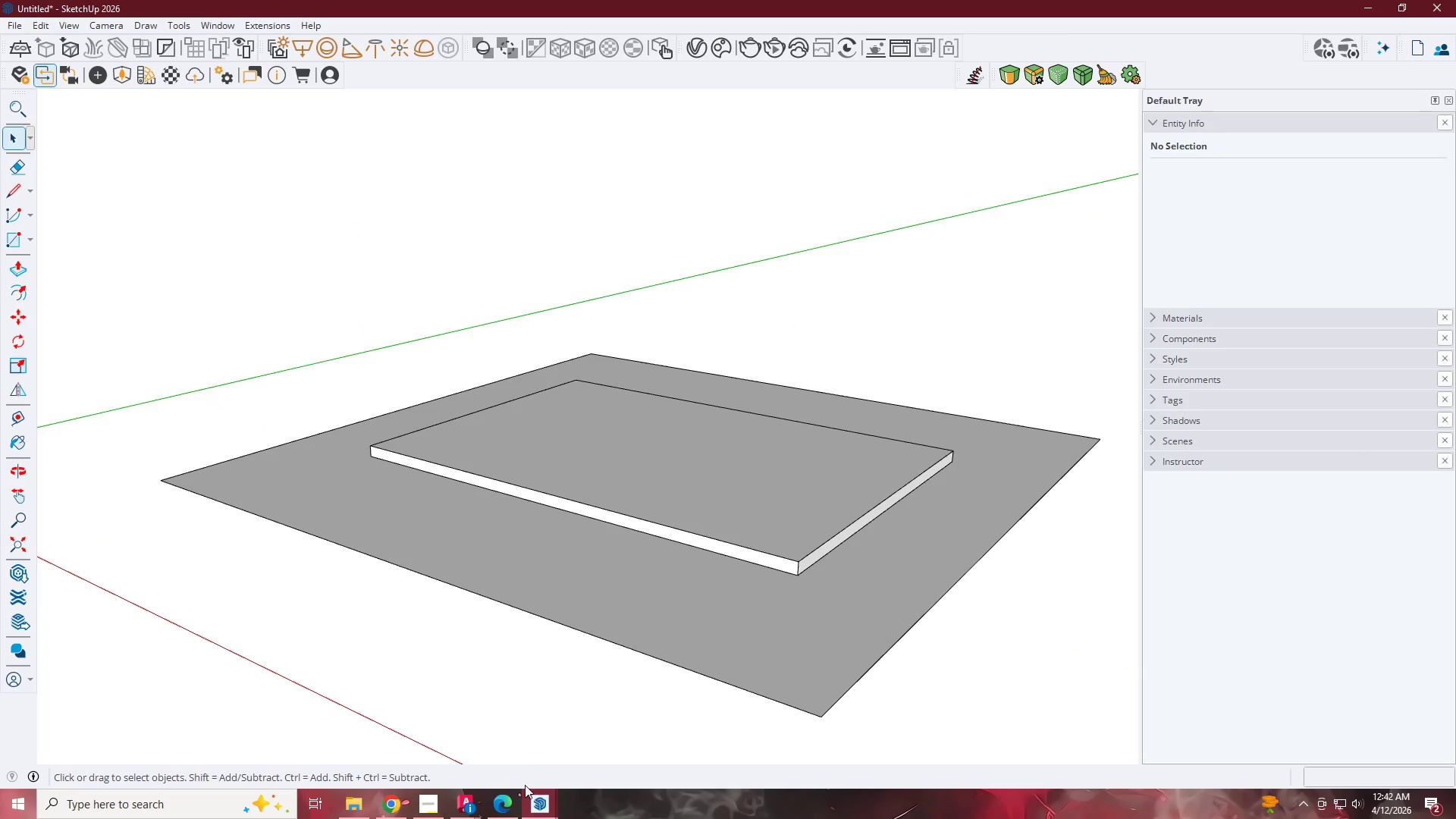 
left_click([422, 799])